 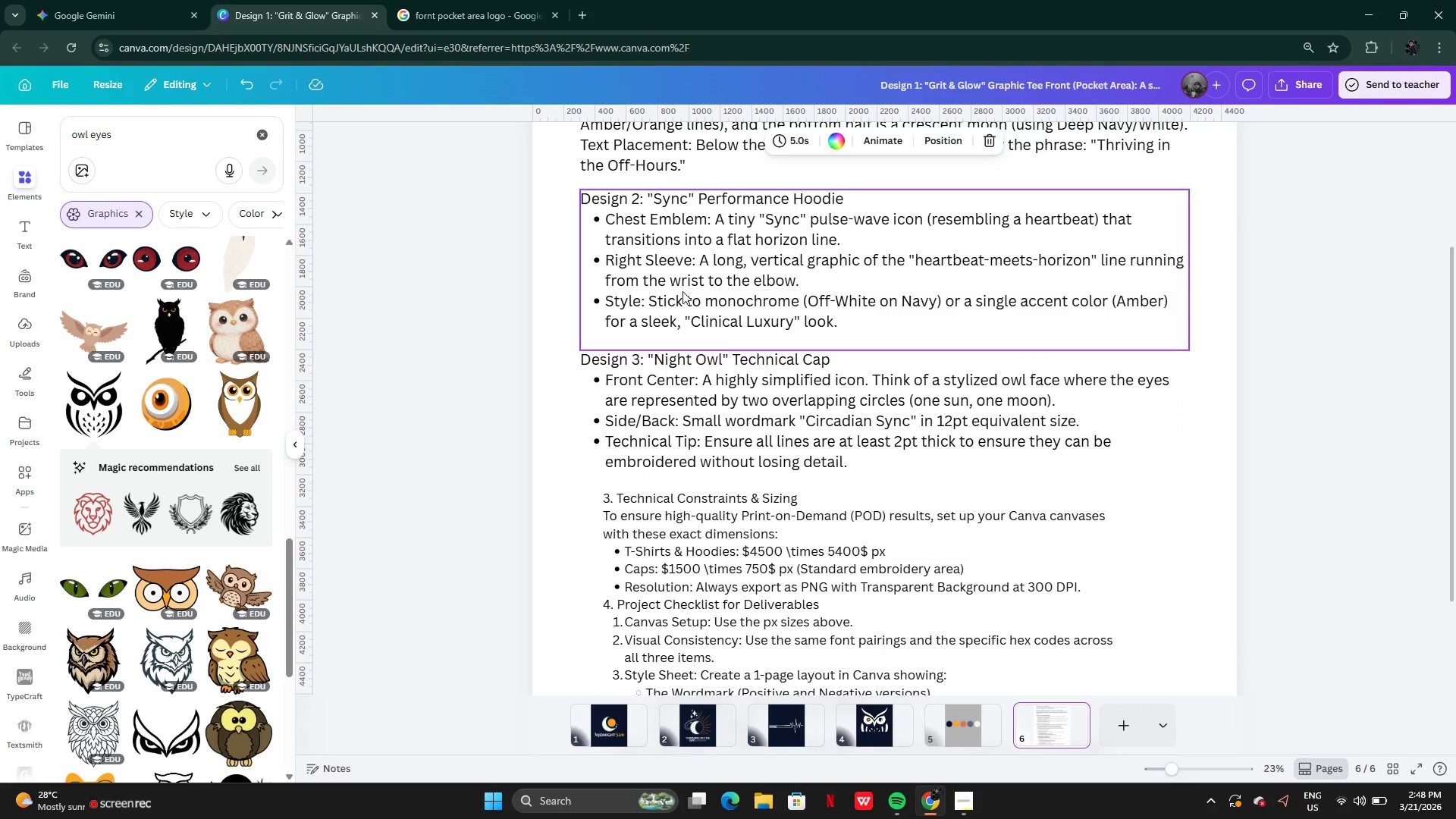 
left_click([704, 436])
 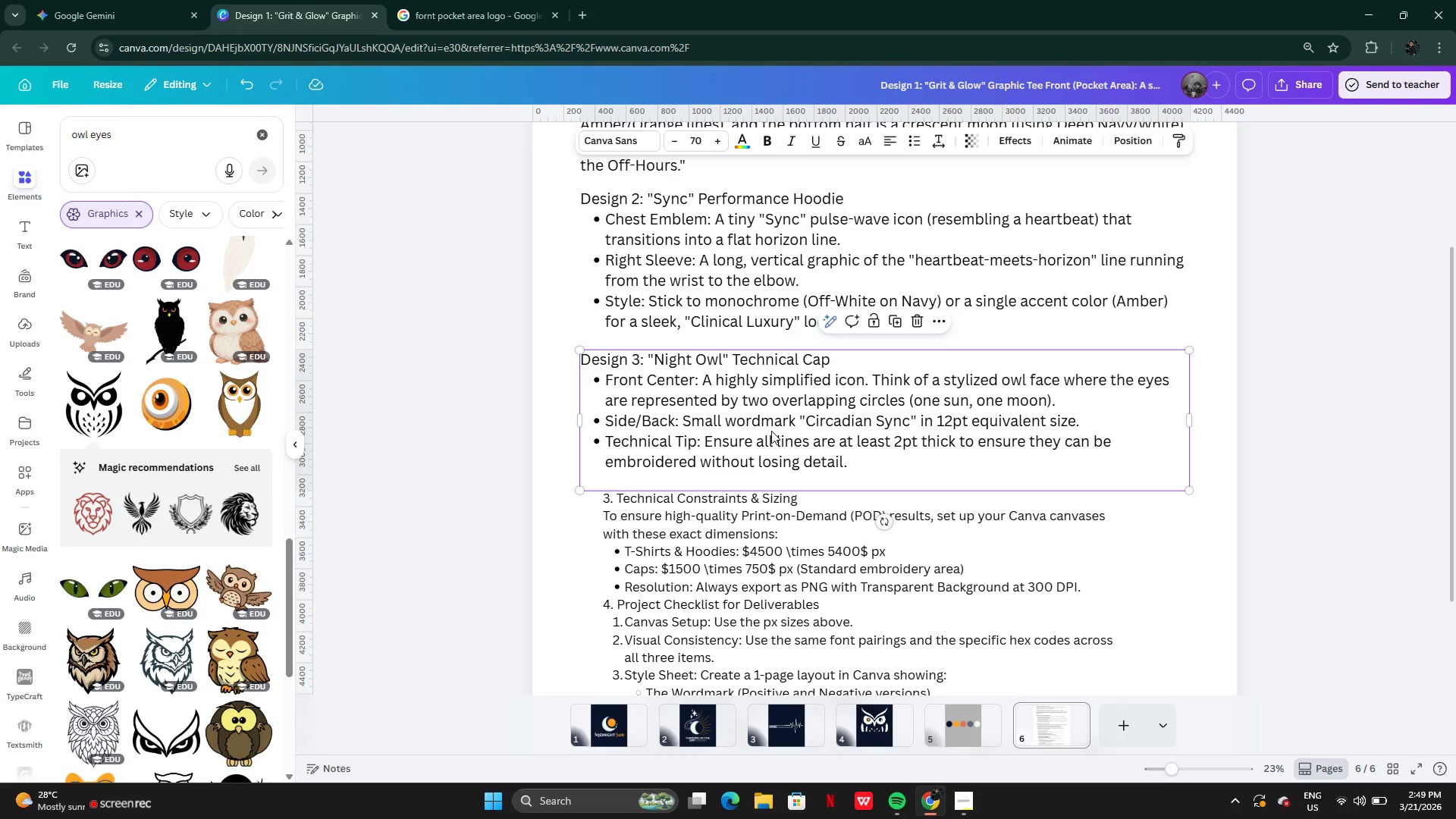 
wait(21.97)
 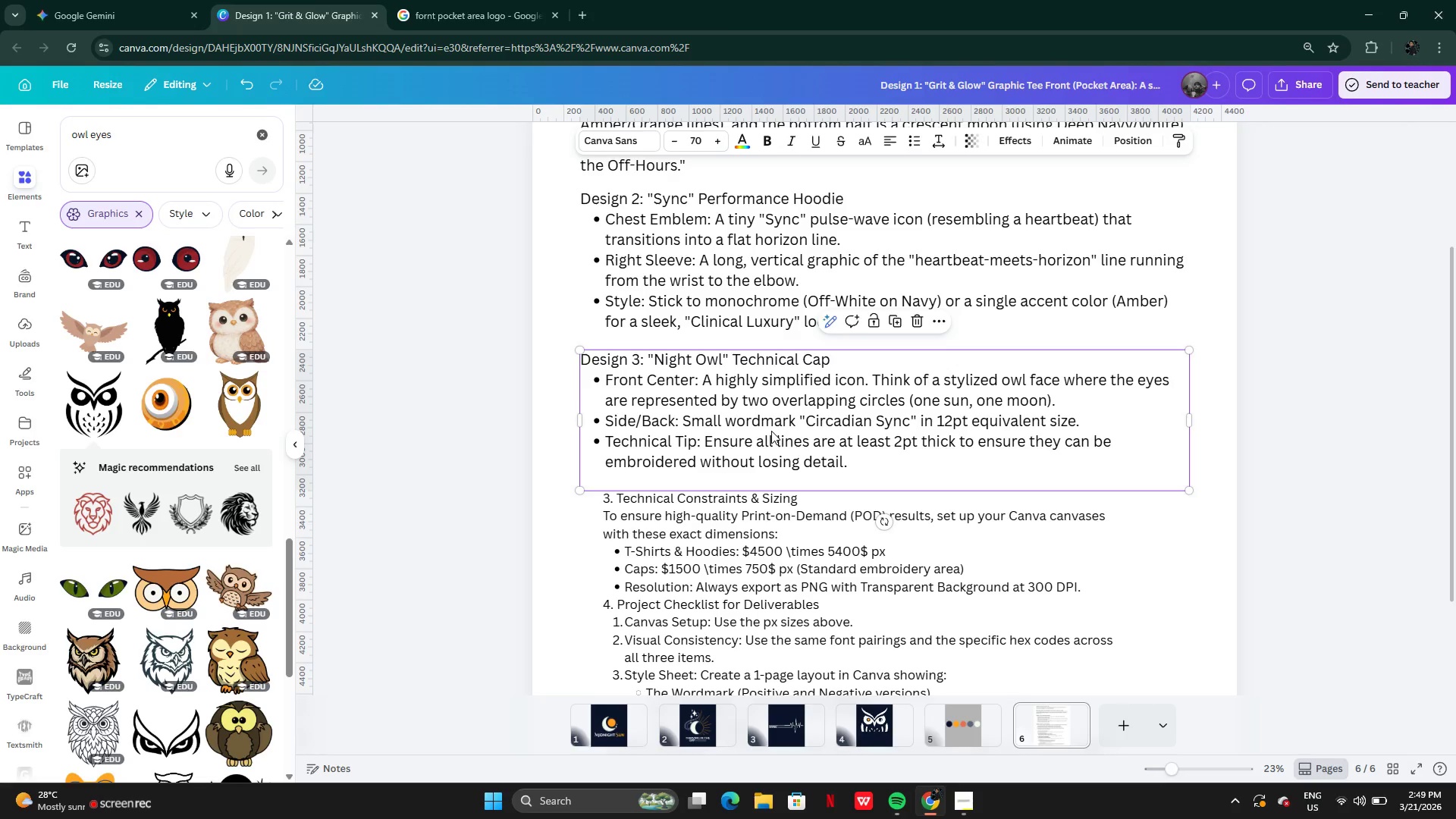 
left_click([808, 422])
 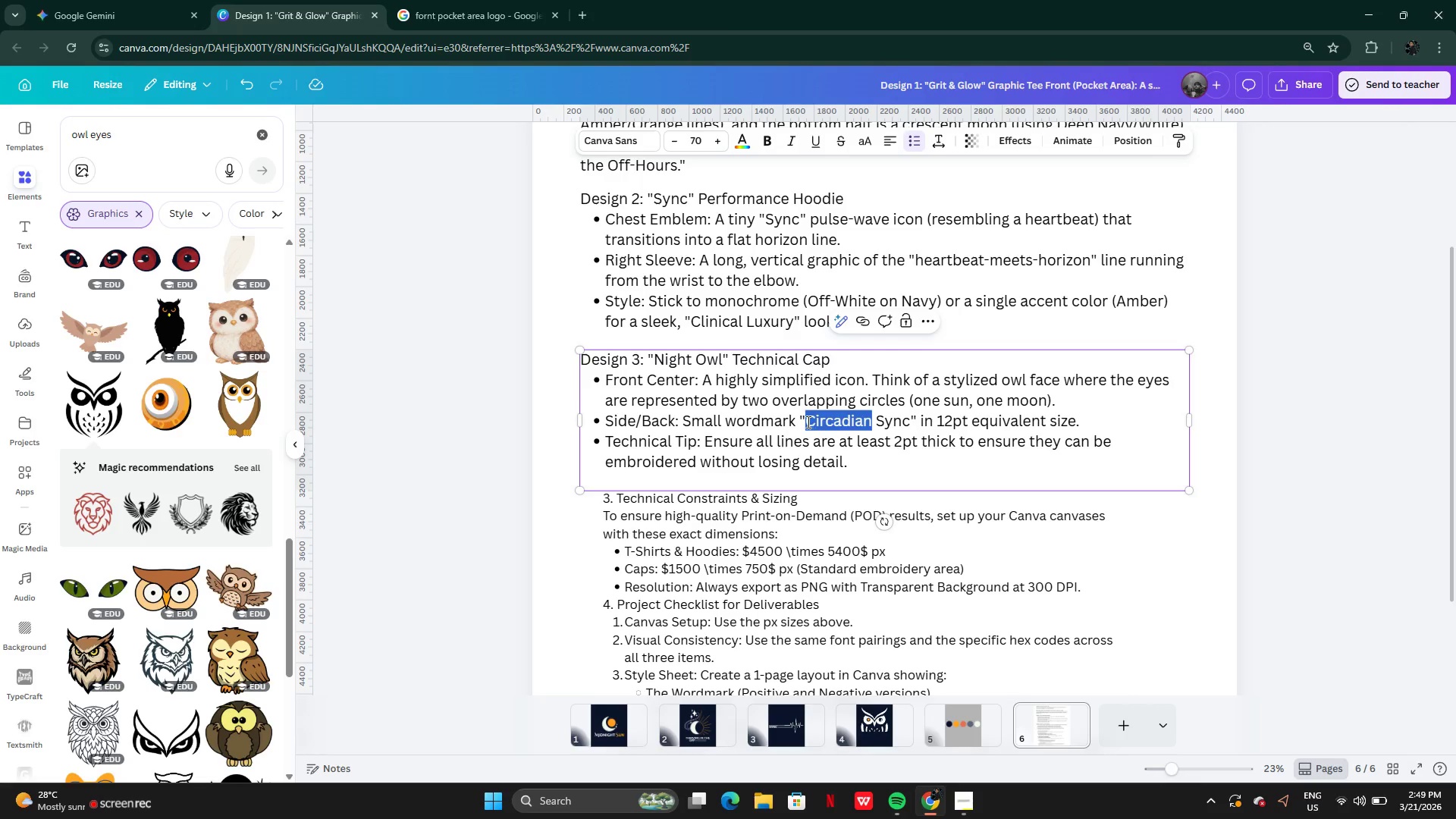 
left_click([807, 422])
 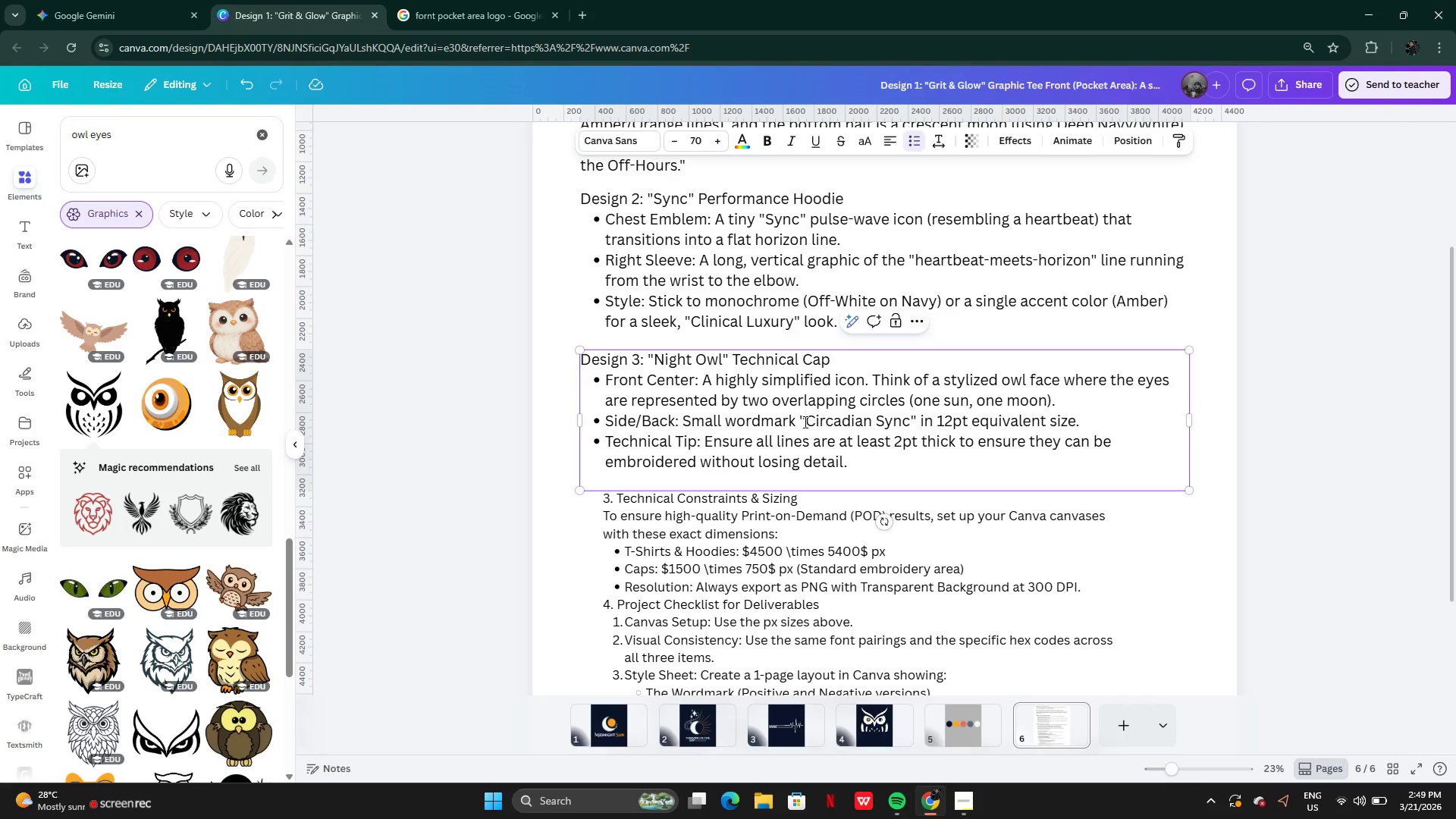 
left_click_drag(start_coordinate=[804, 422], to_coordinate=[910, 425])
 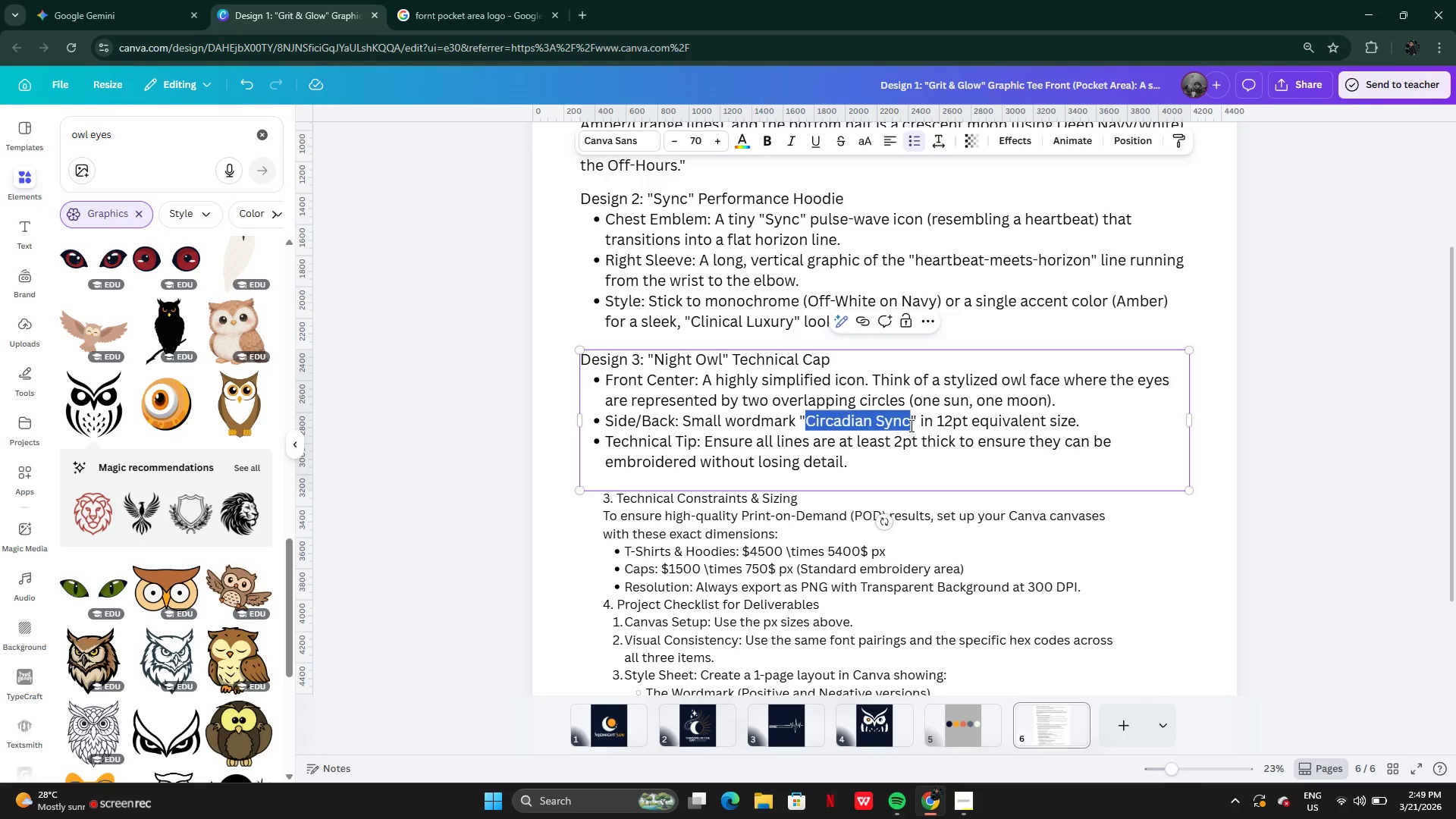 
key(Control+C)
 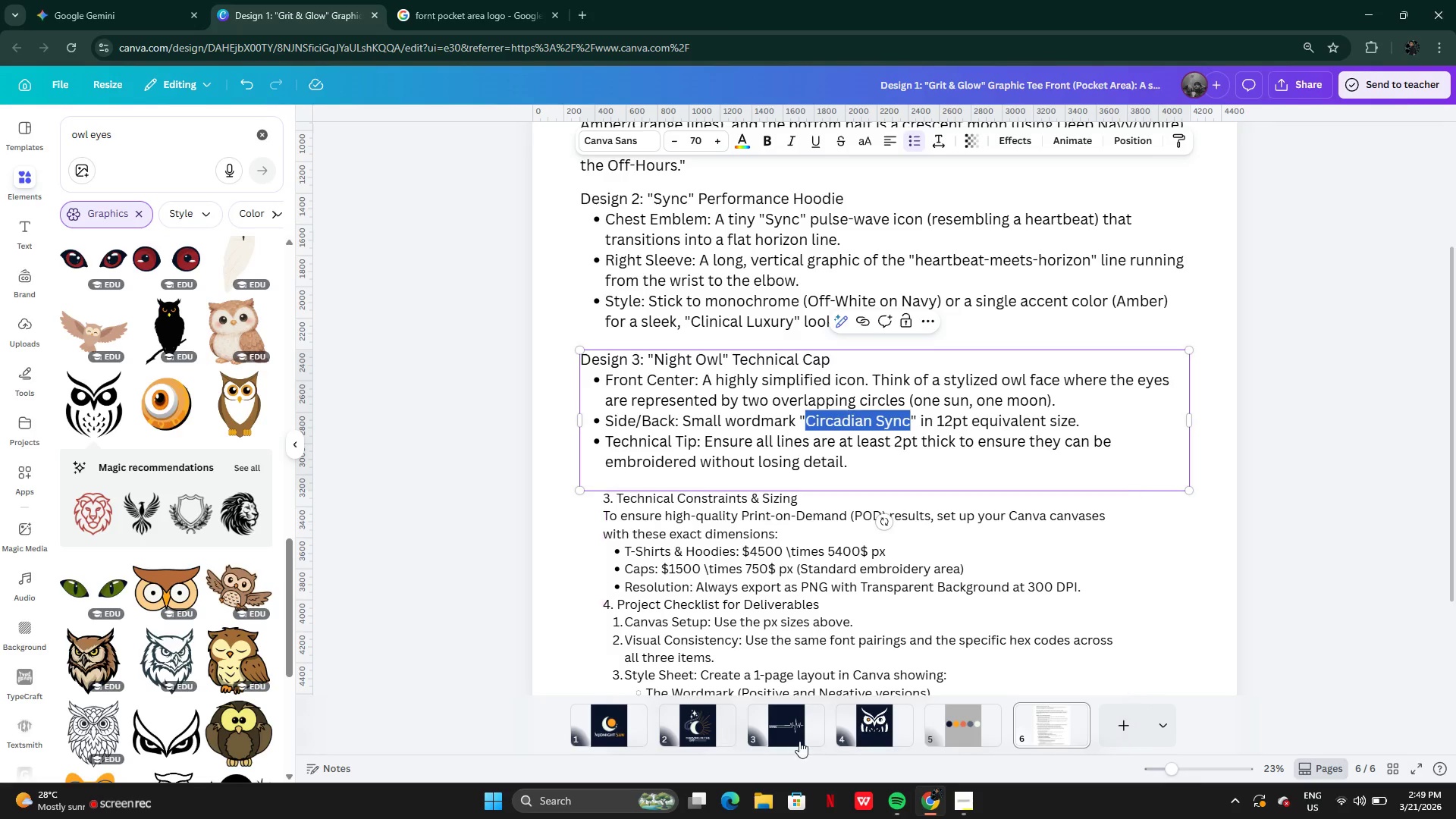 
left_click([884, 728])
 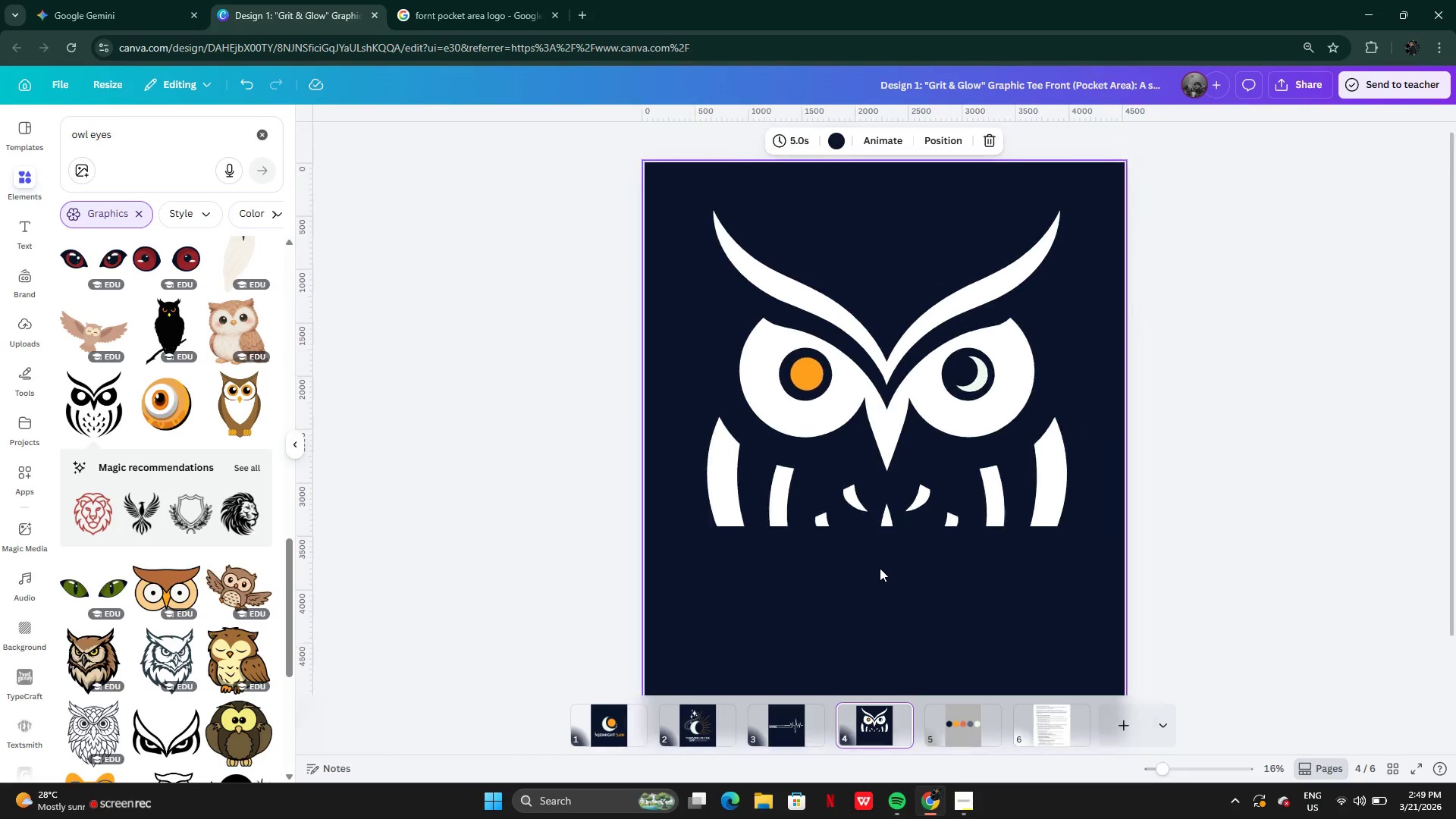 
left_click([867, 560])
 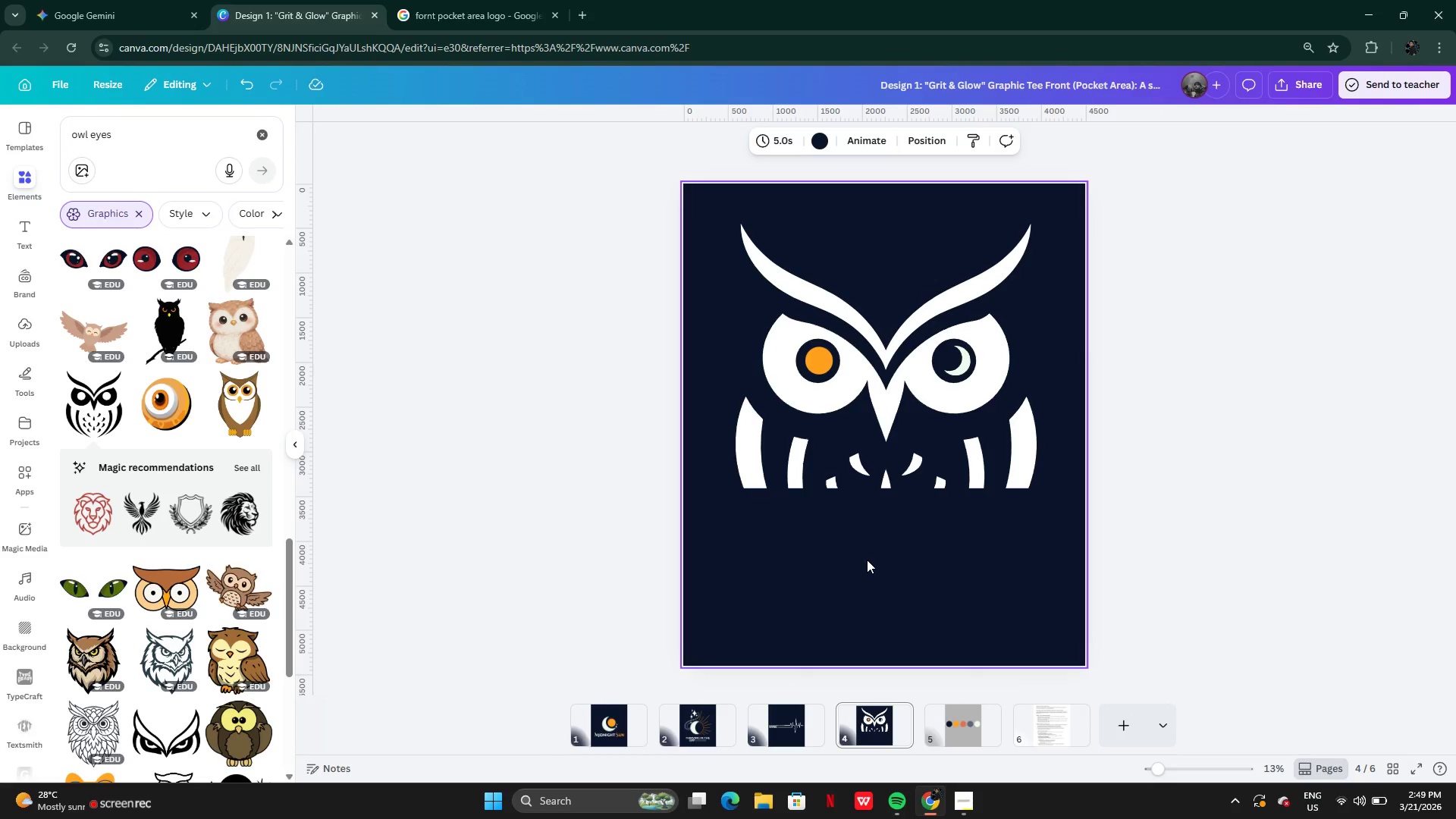 
key(Control+V)
 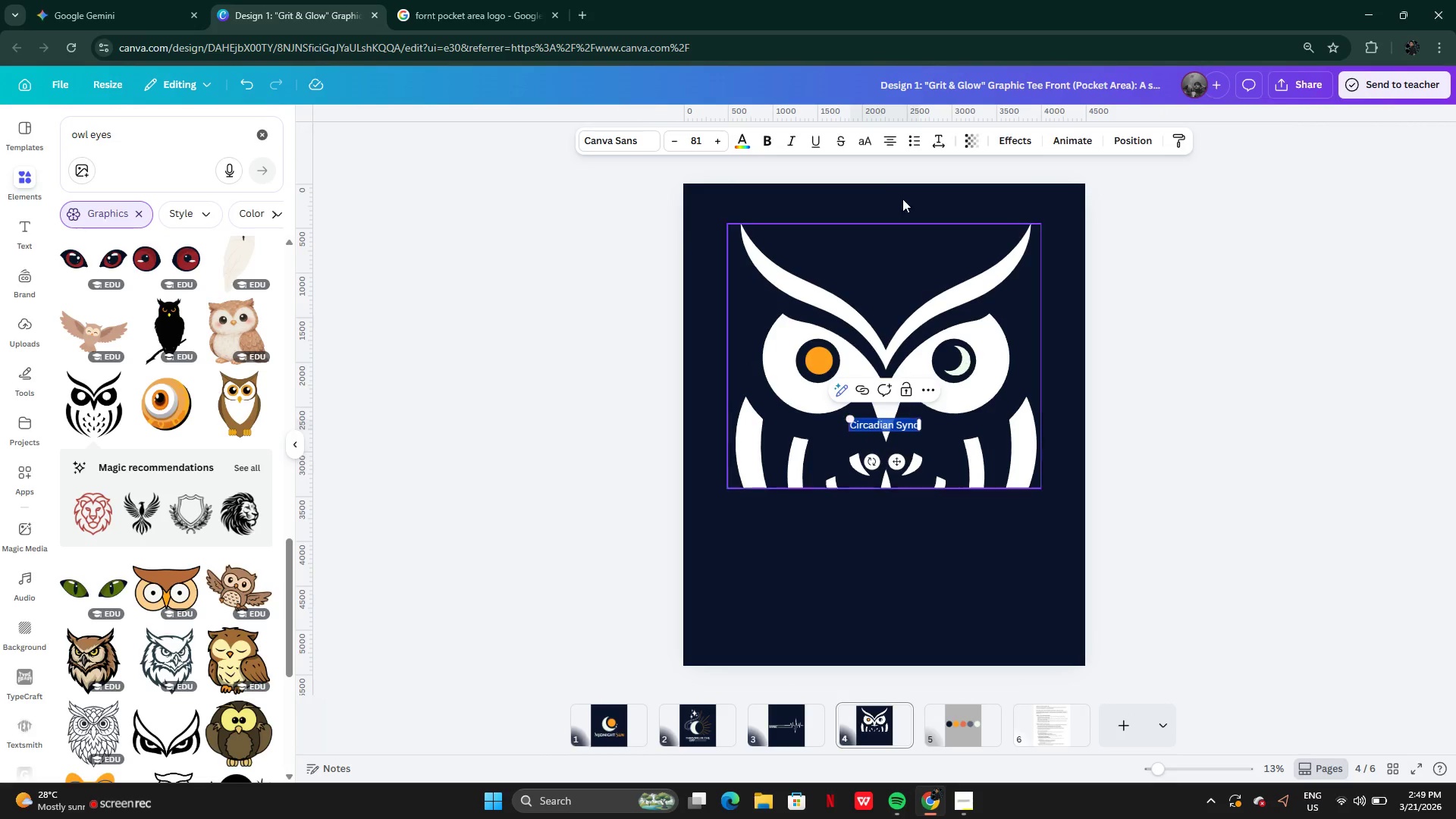 
left_click([632, 140])
 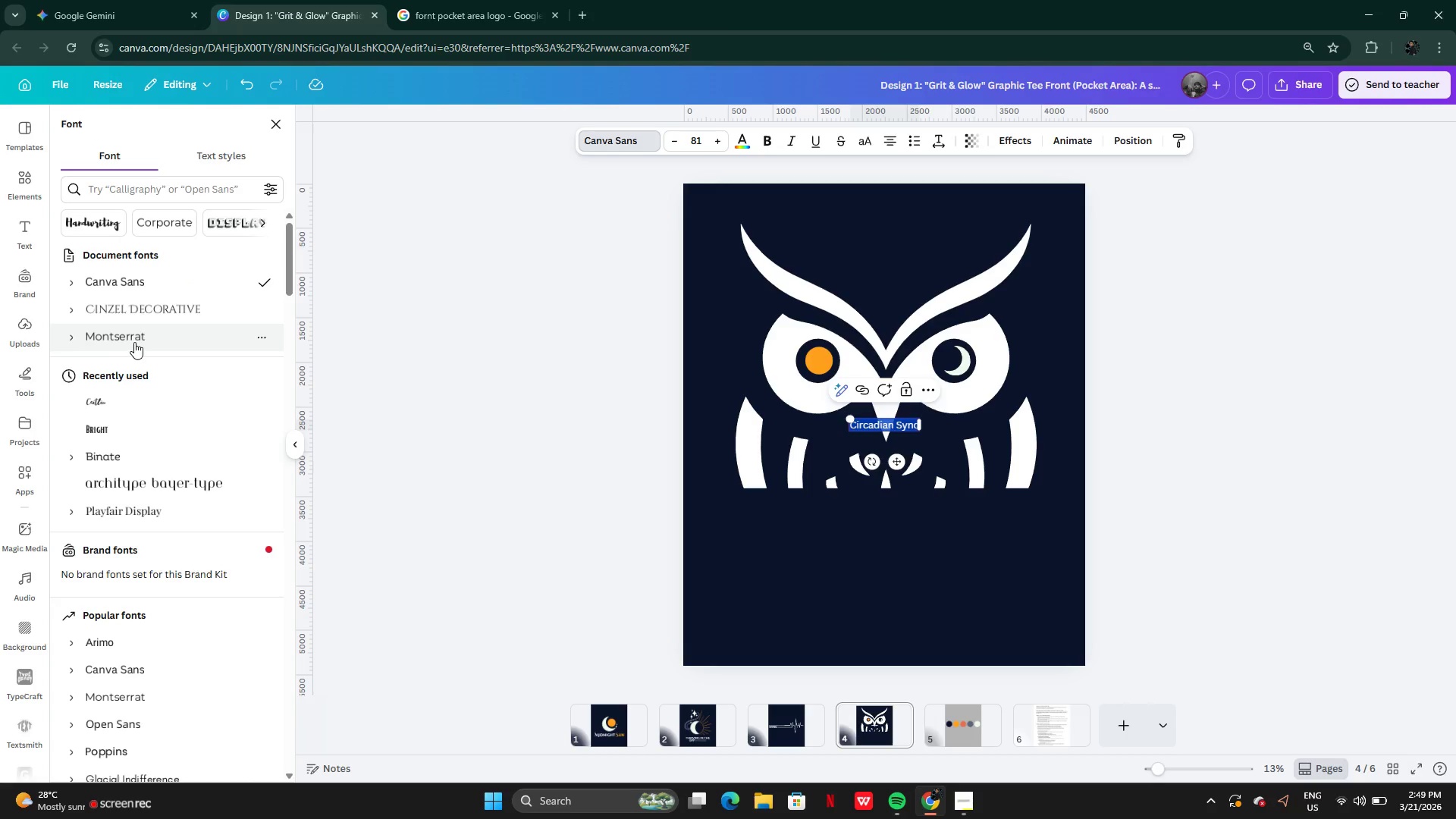 
left_click([135, 338])
 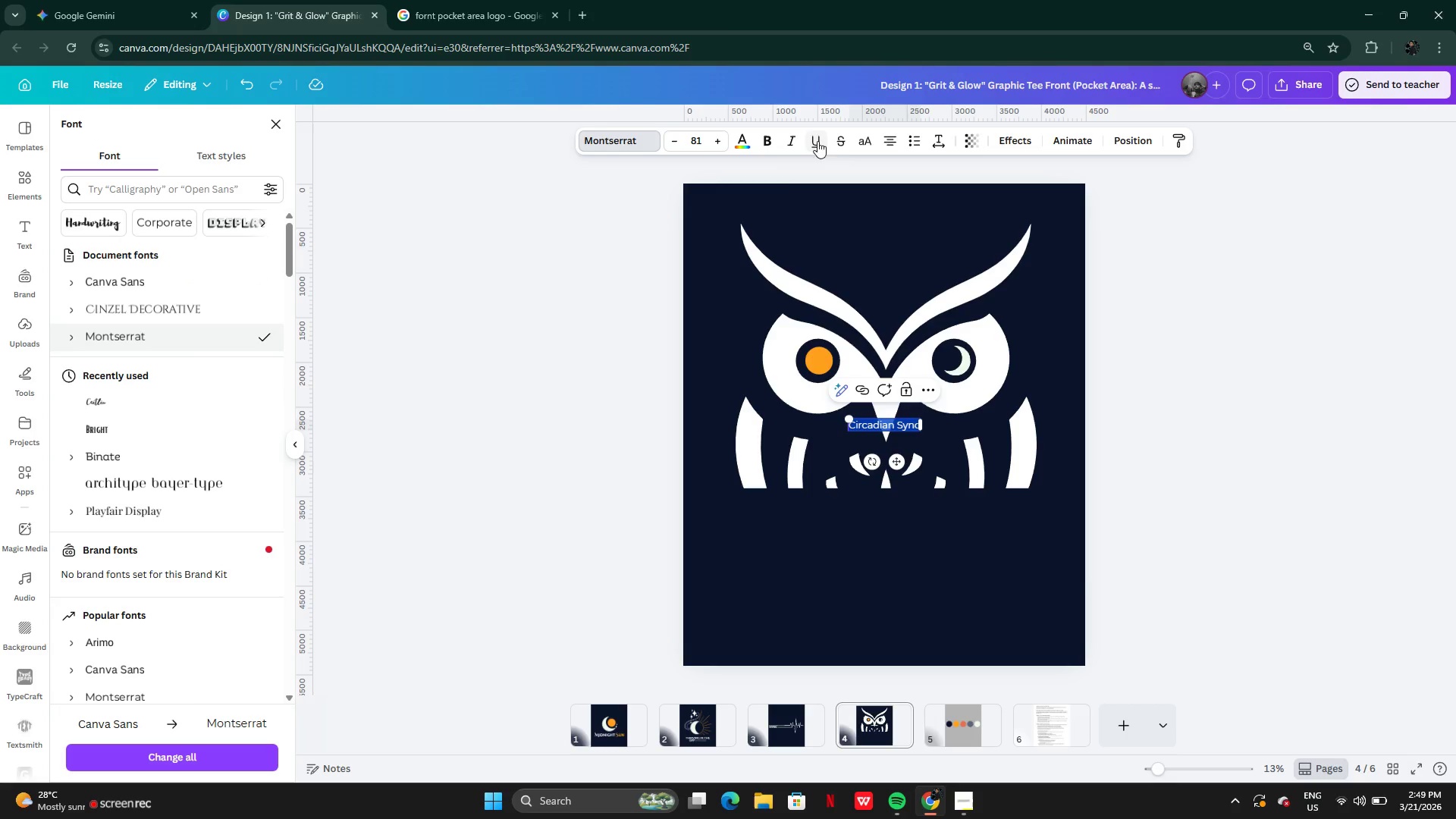 
left_click([864, 141])
 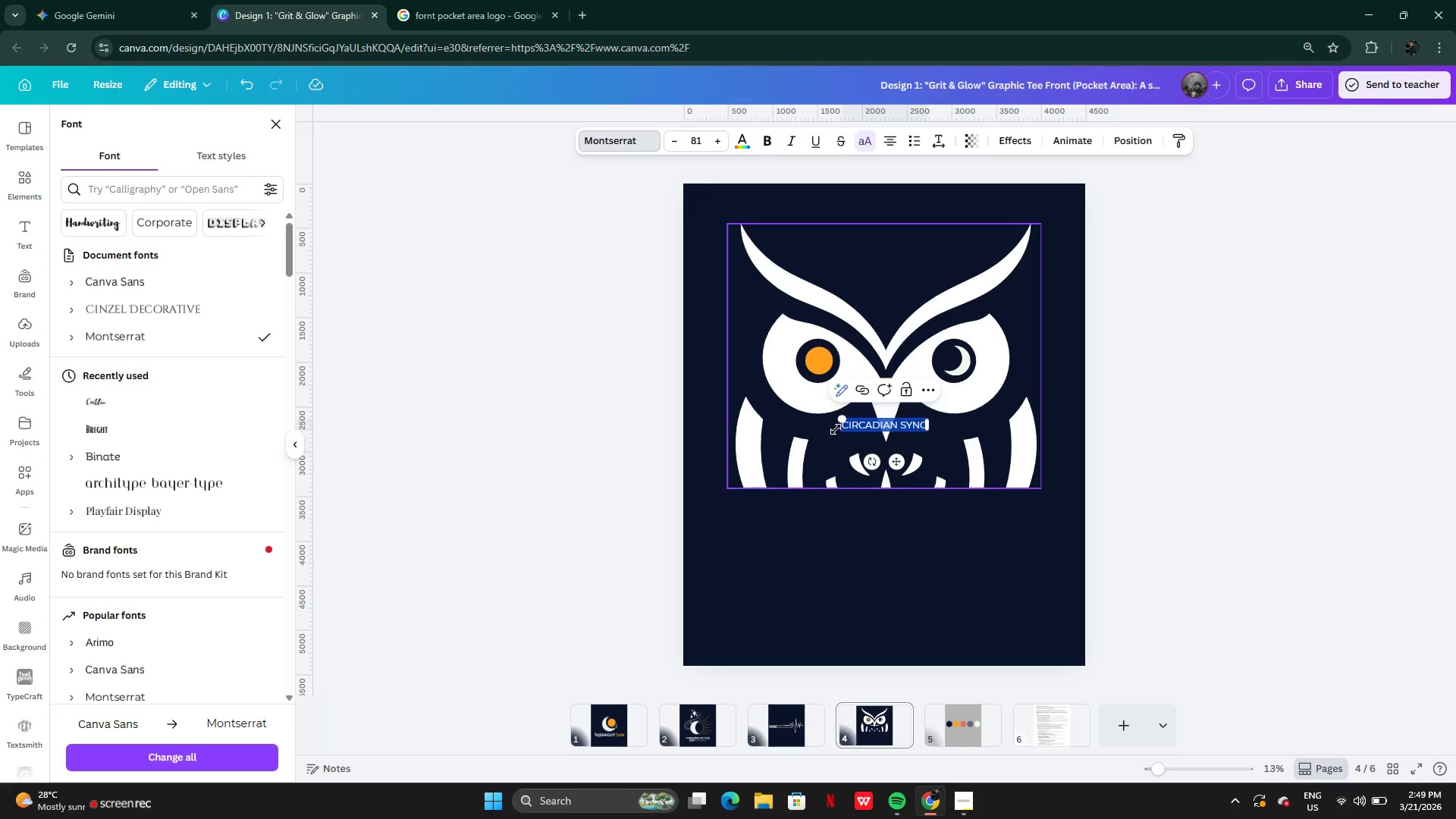 
left_click_drag(start_coordinate=[894, 463], to_coordinate=[899, 560])
 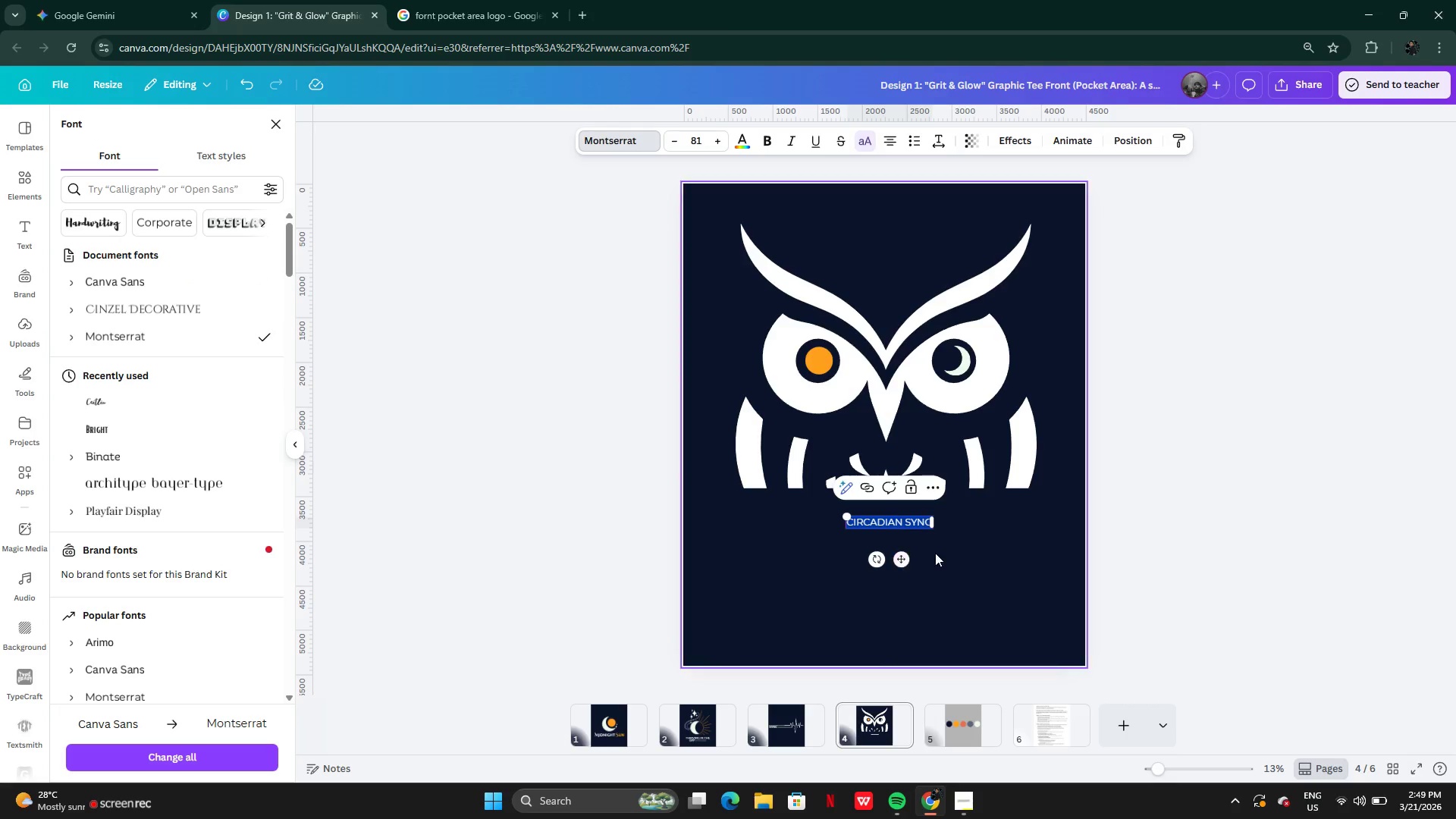 
left_click([935, 553])
 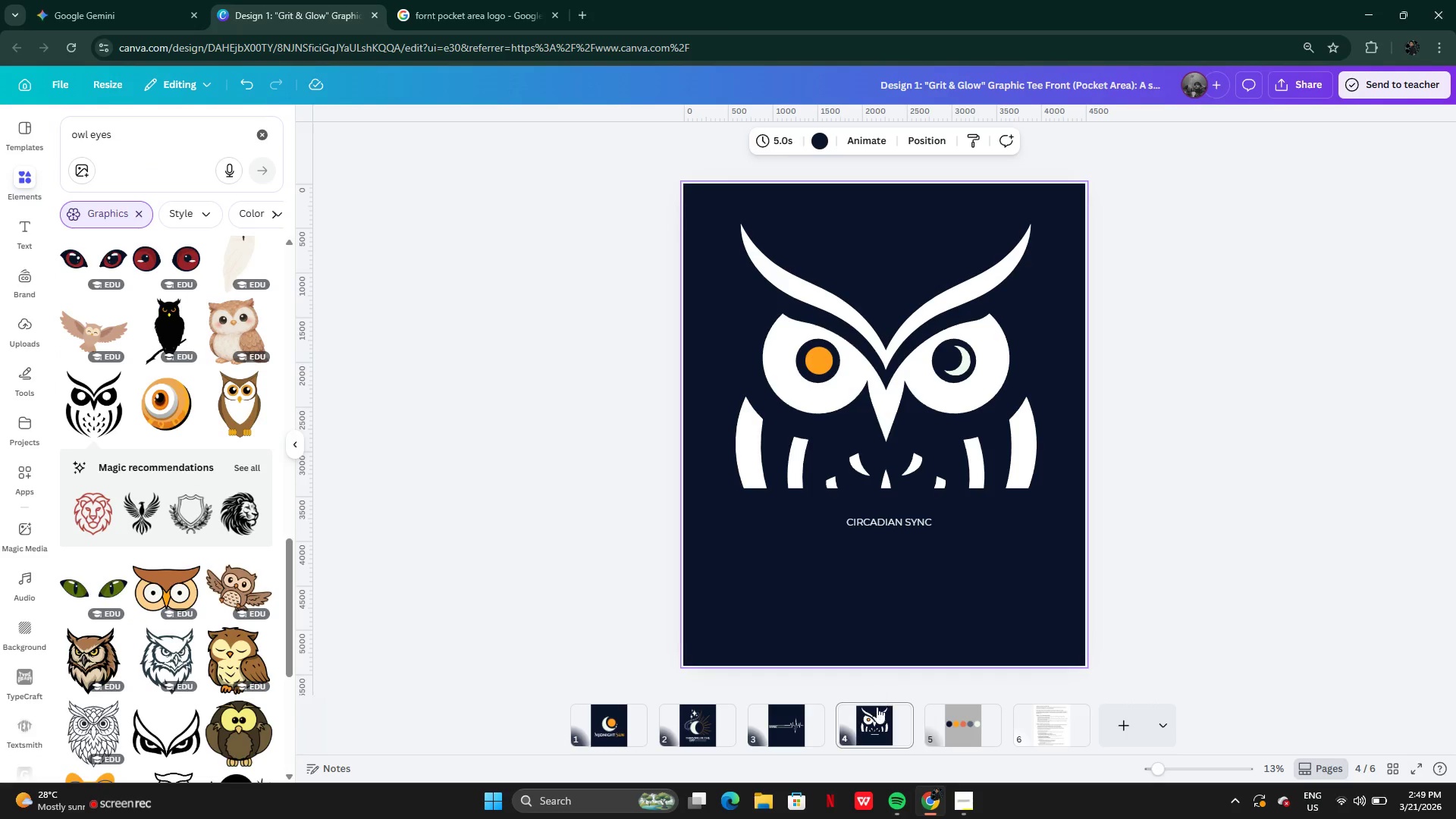 
left_click([876, 710])
 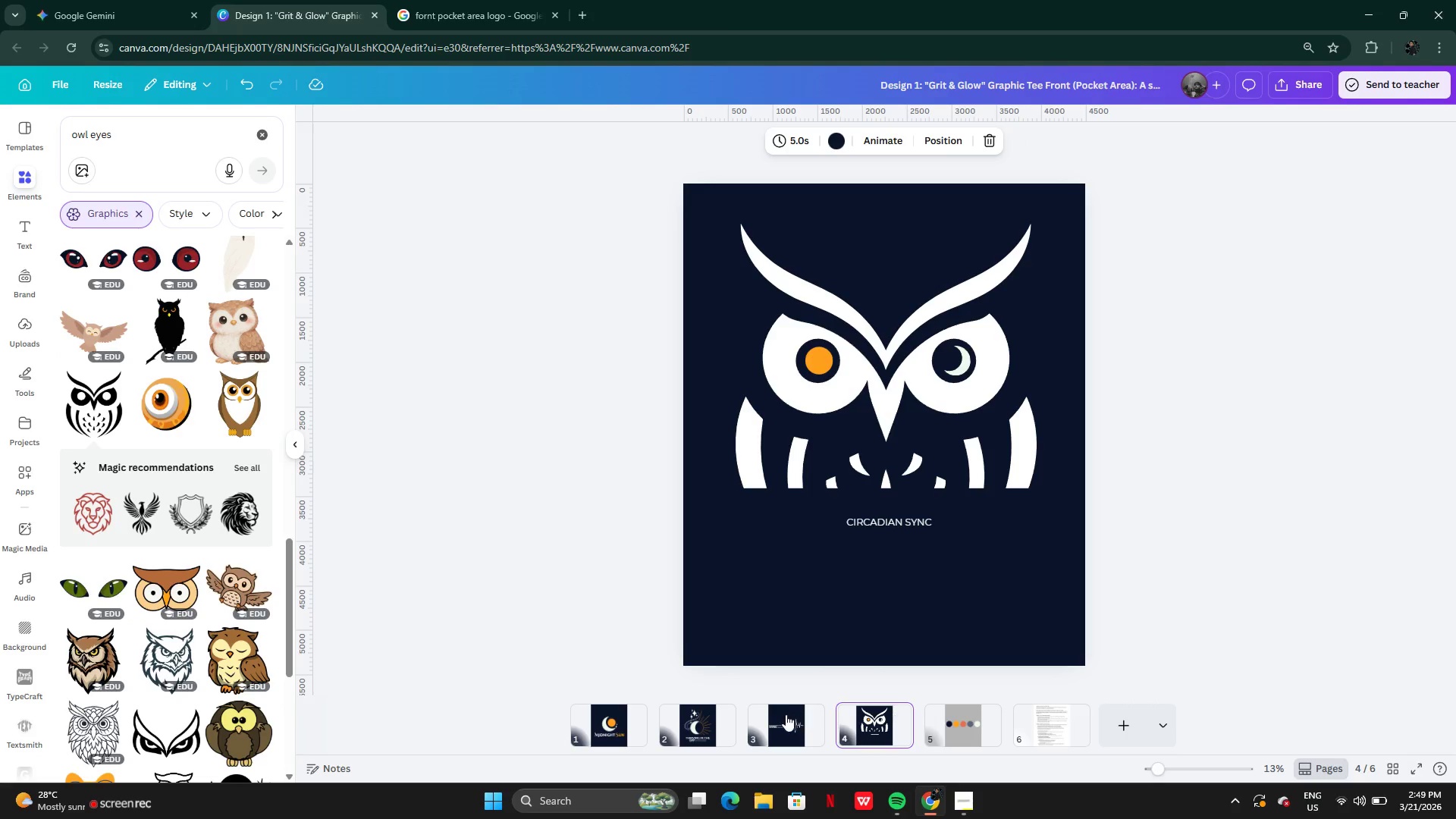 
left_click([783, 714])
 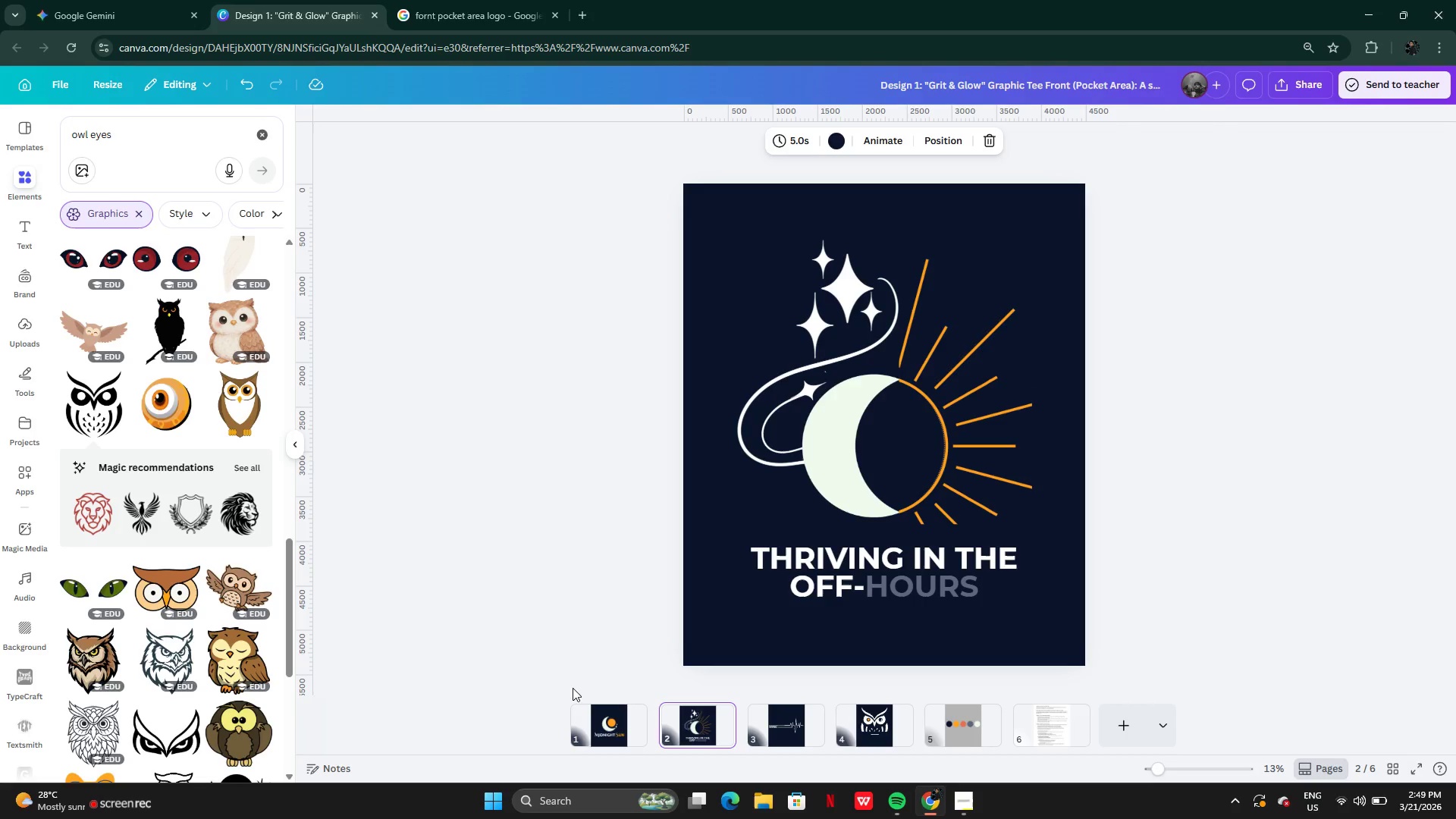 
left_click([607, 711])
 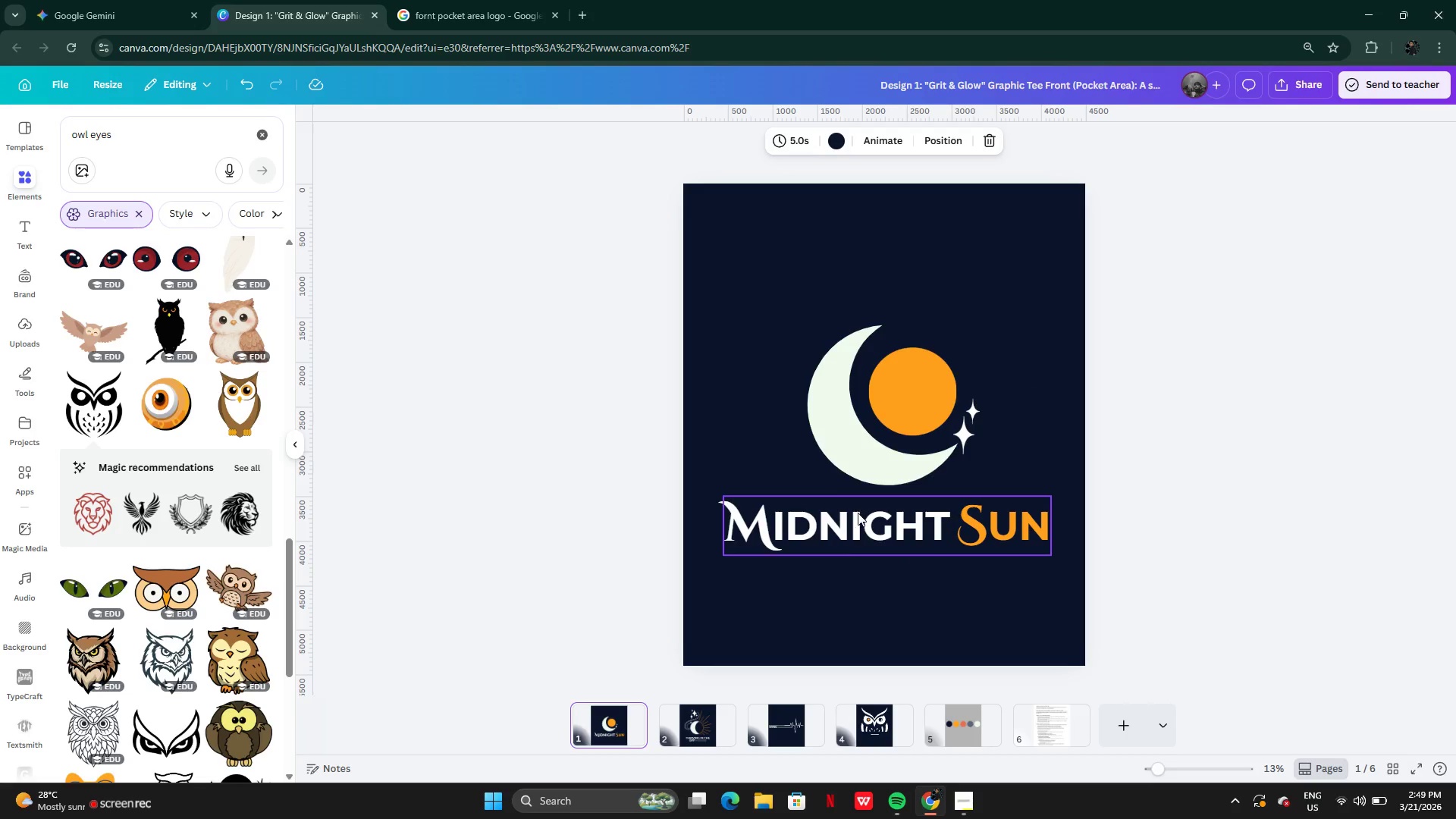 
left_click([850, 528])
 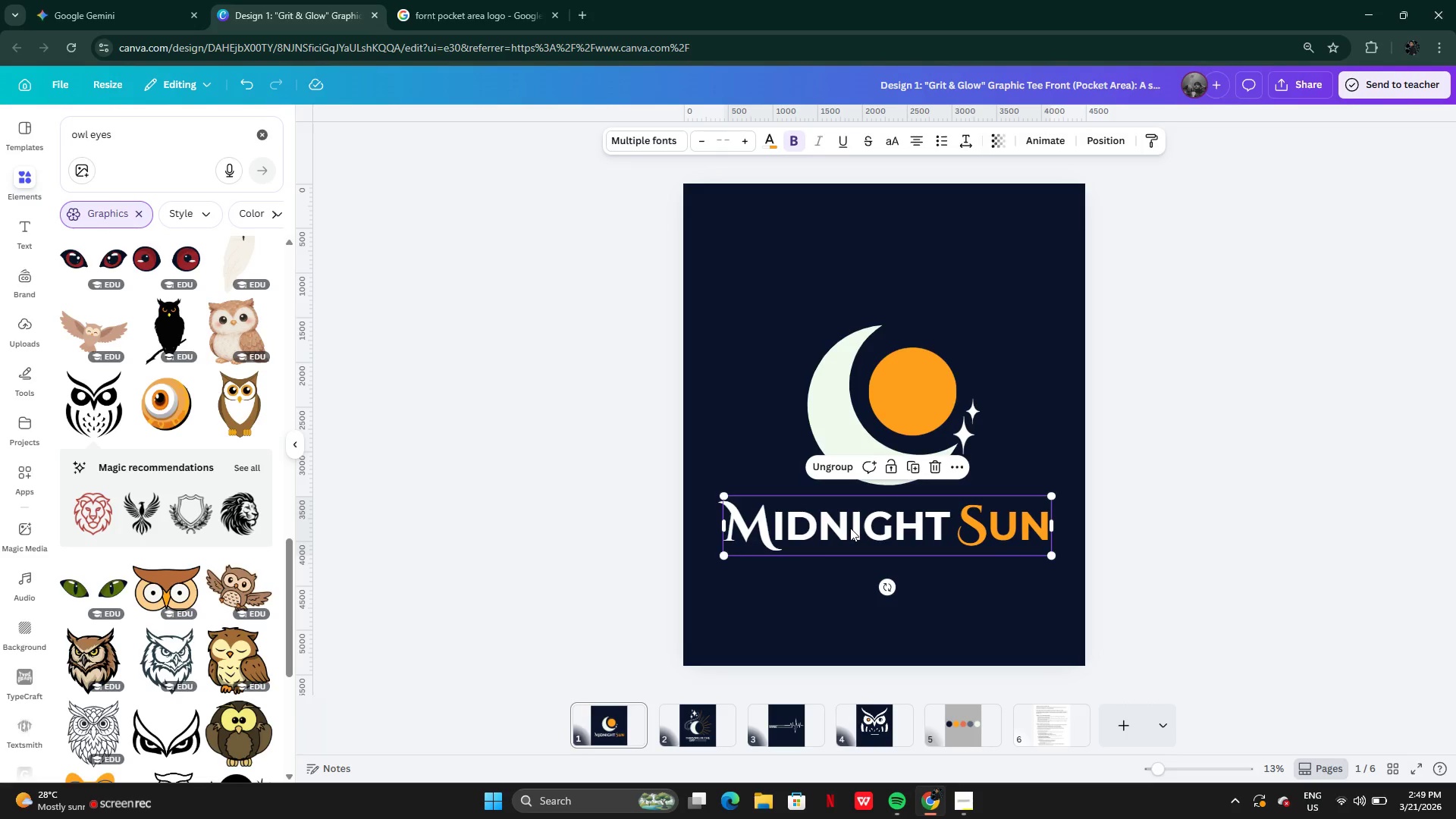 
double_click([850, 528])
 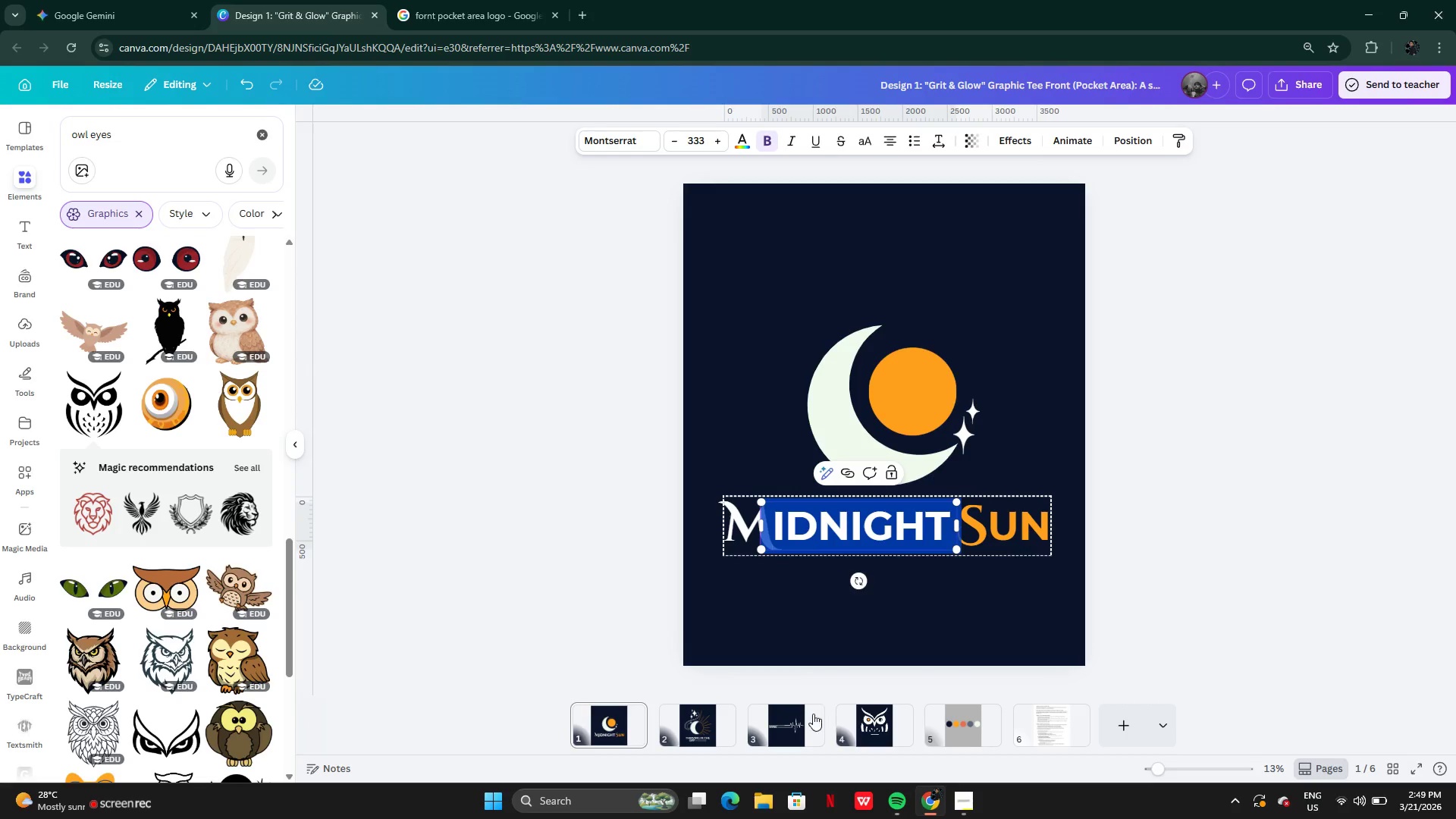 
left_click_drag(start_coordinate=[876, 730], to_coordinate=[880, 733])
 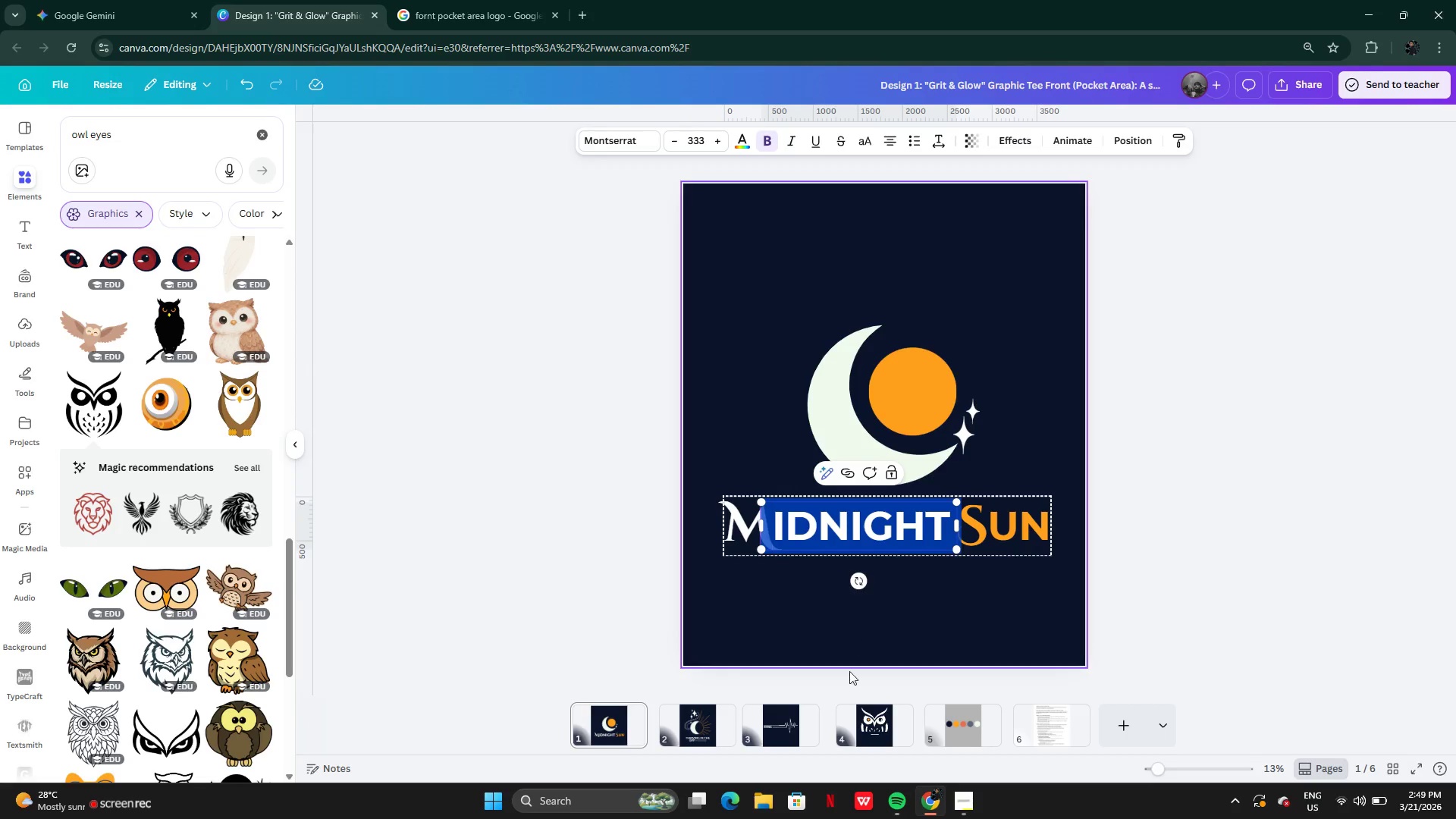 
left_click([870, 726])
 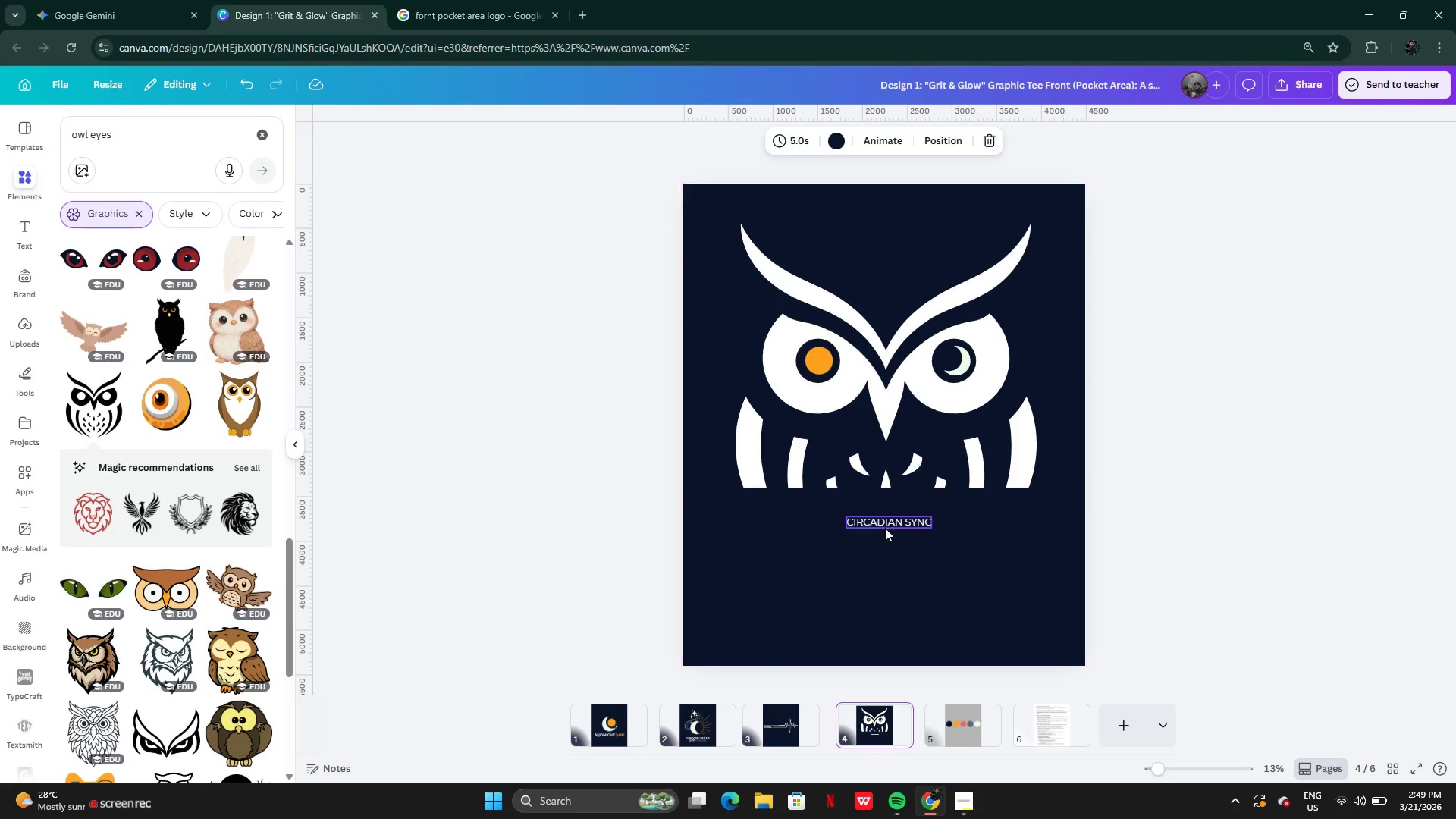 
left_click([896, 523])
 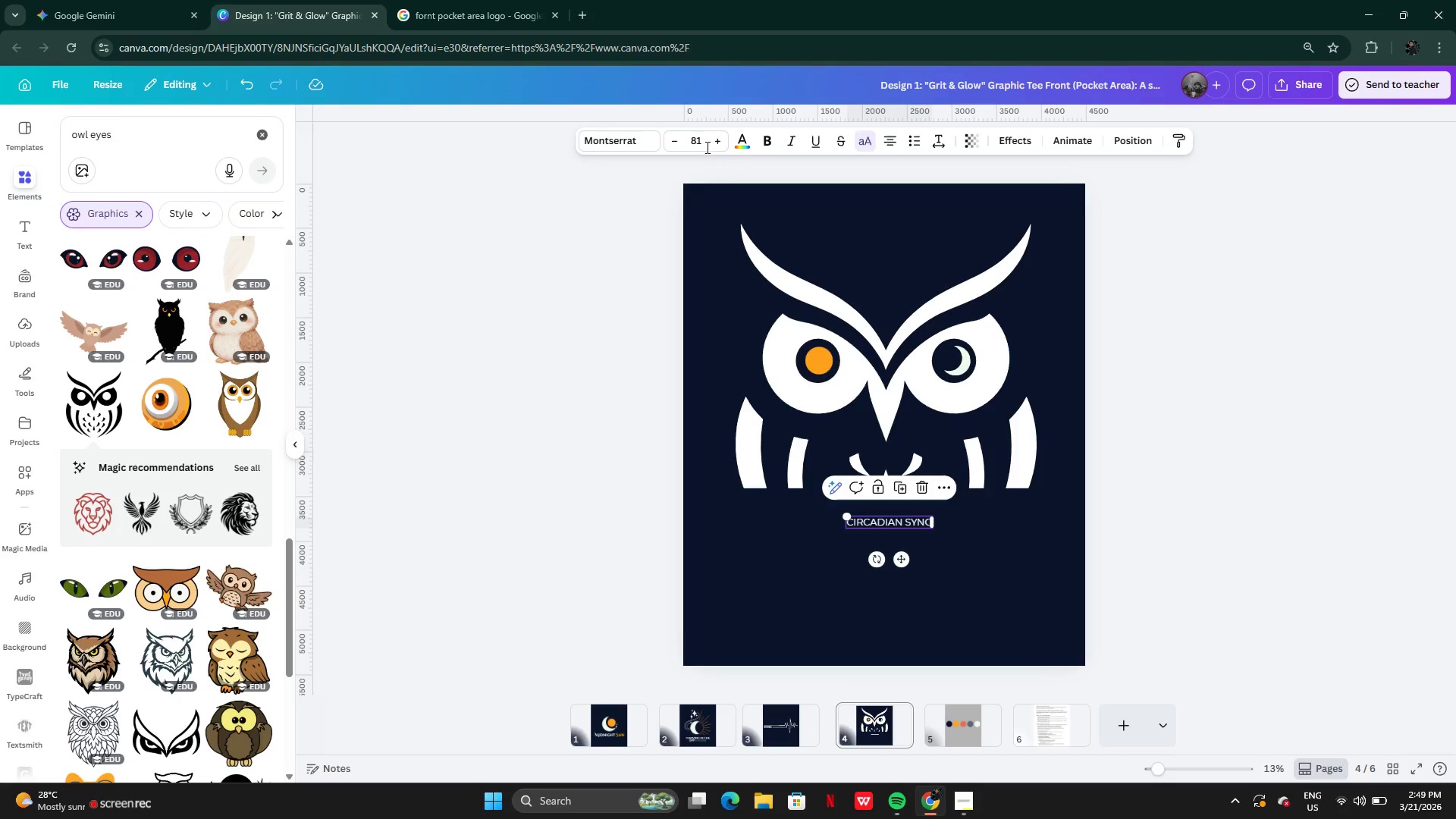 
left_click([694, 138])
 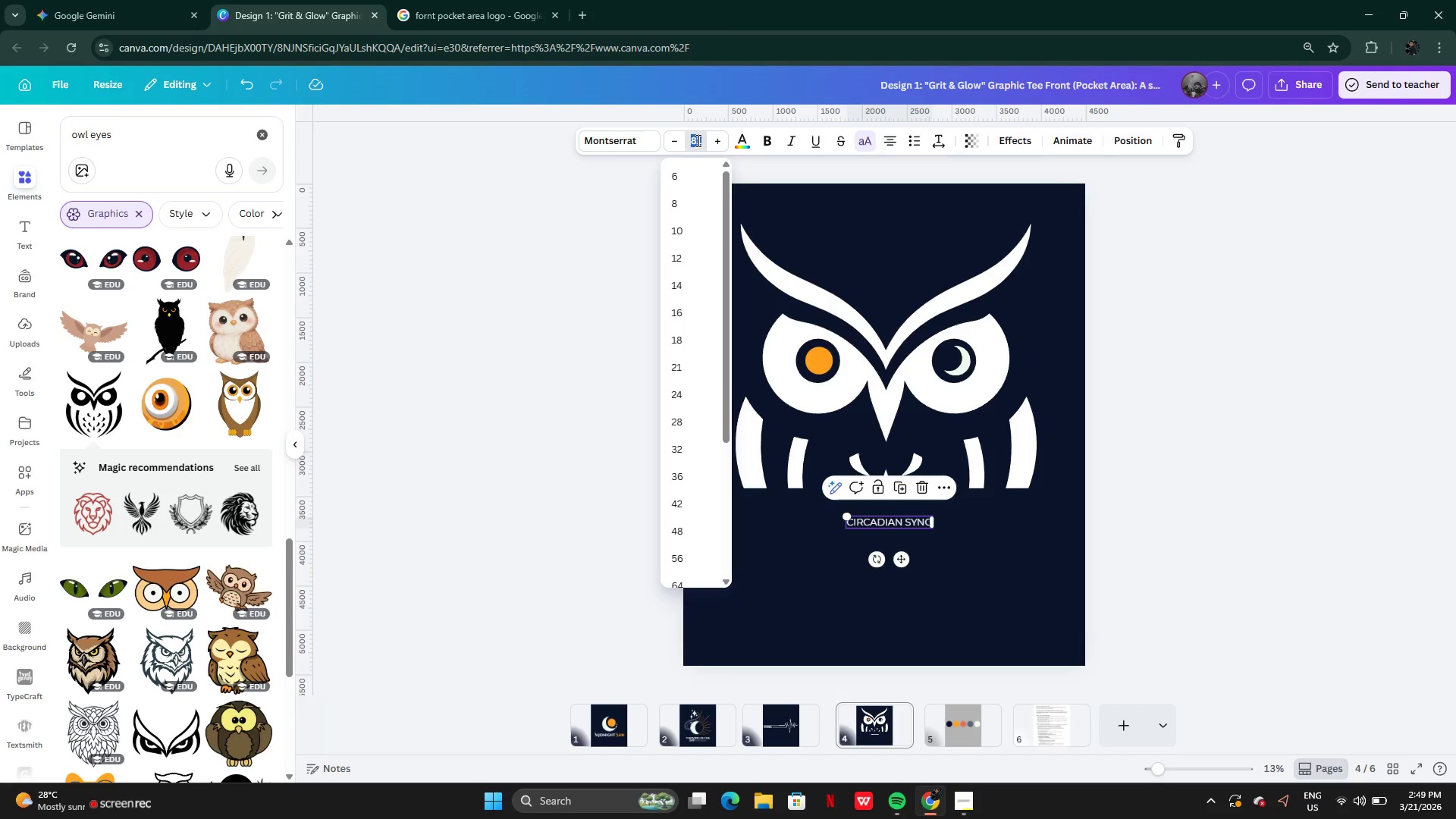 
type(333)
 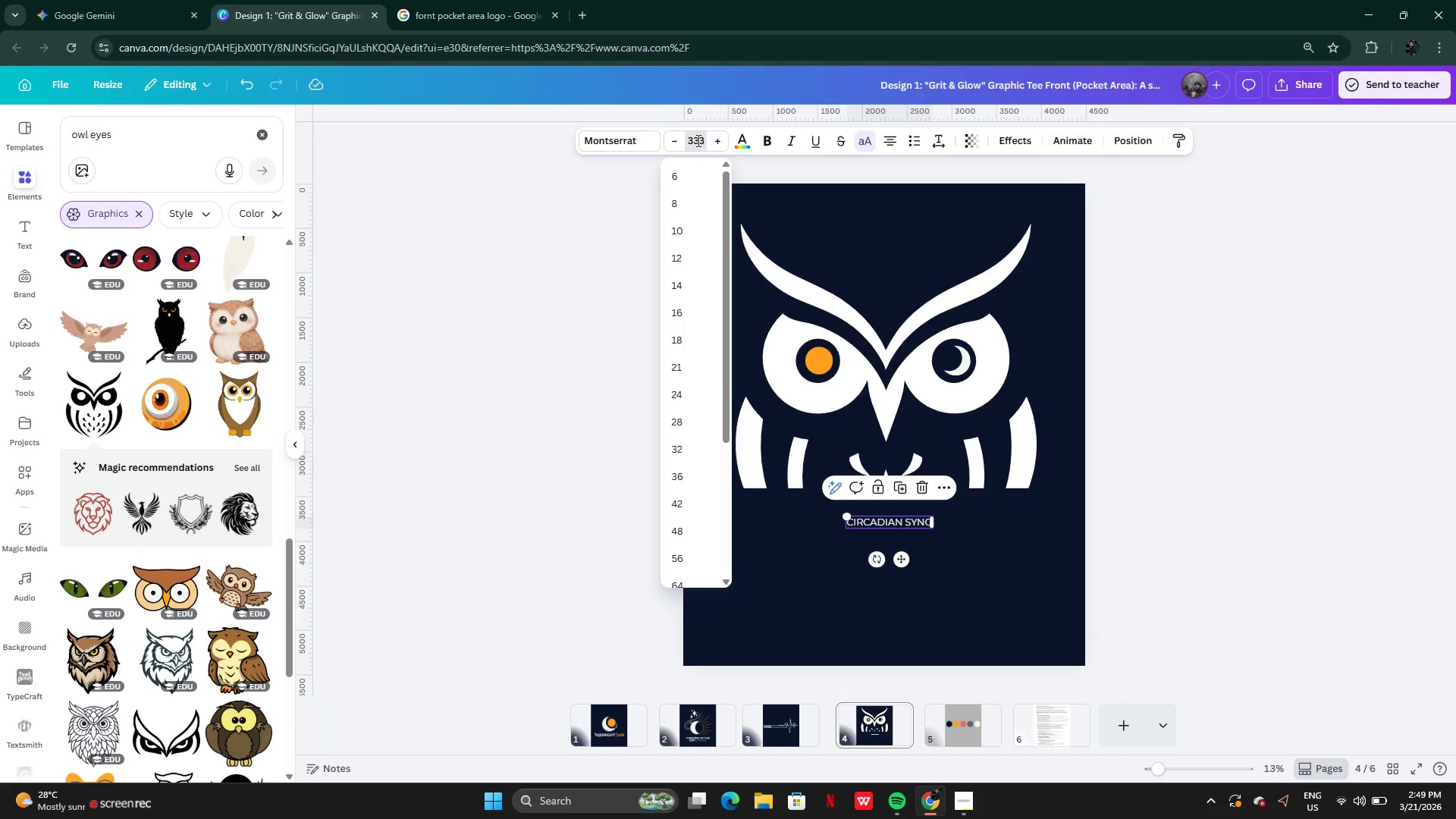 
key(Enter)
 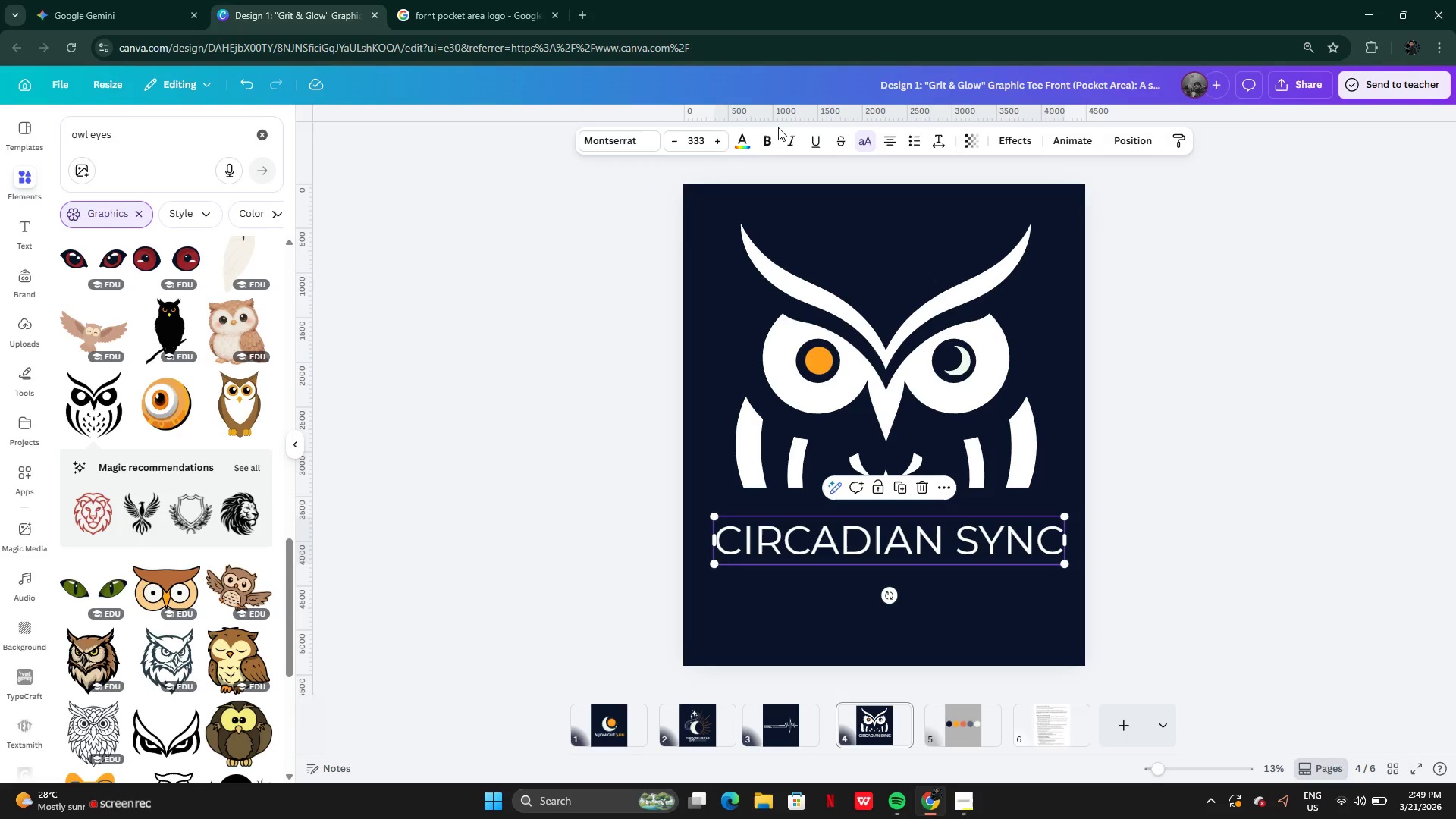 
left_click([769, 141])
 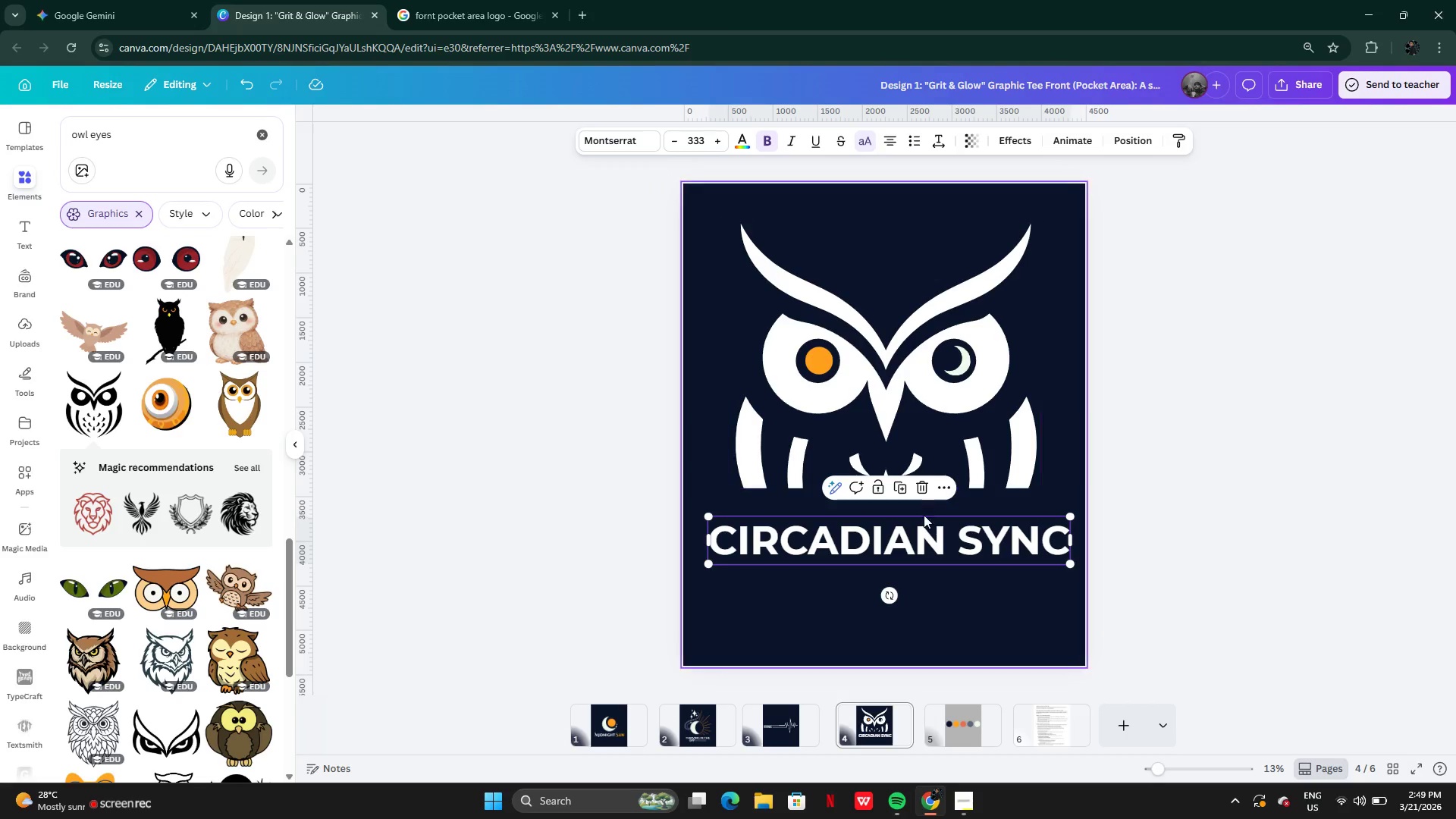 
left_click([934, 624])
 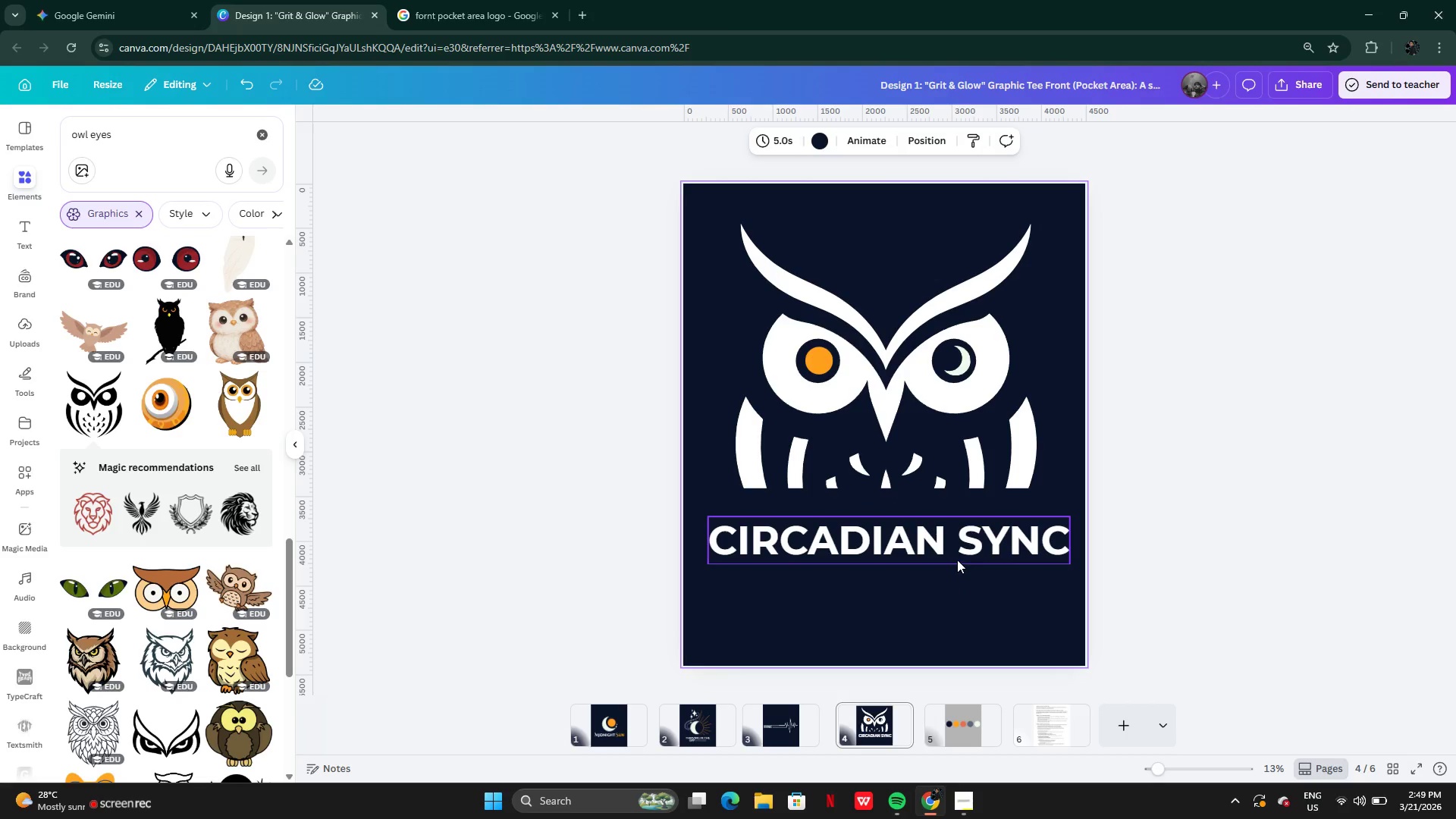 
left_click_drag(start_coordinate=[958, 559], to_coordinate=[954, 535])
 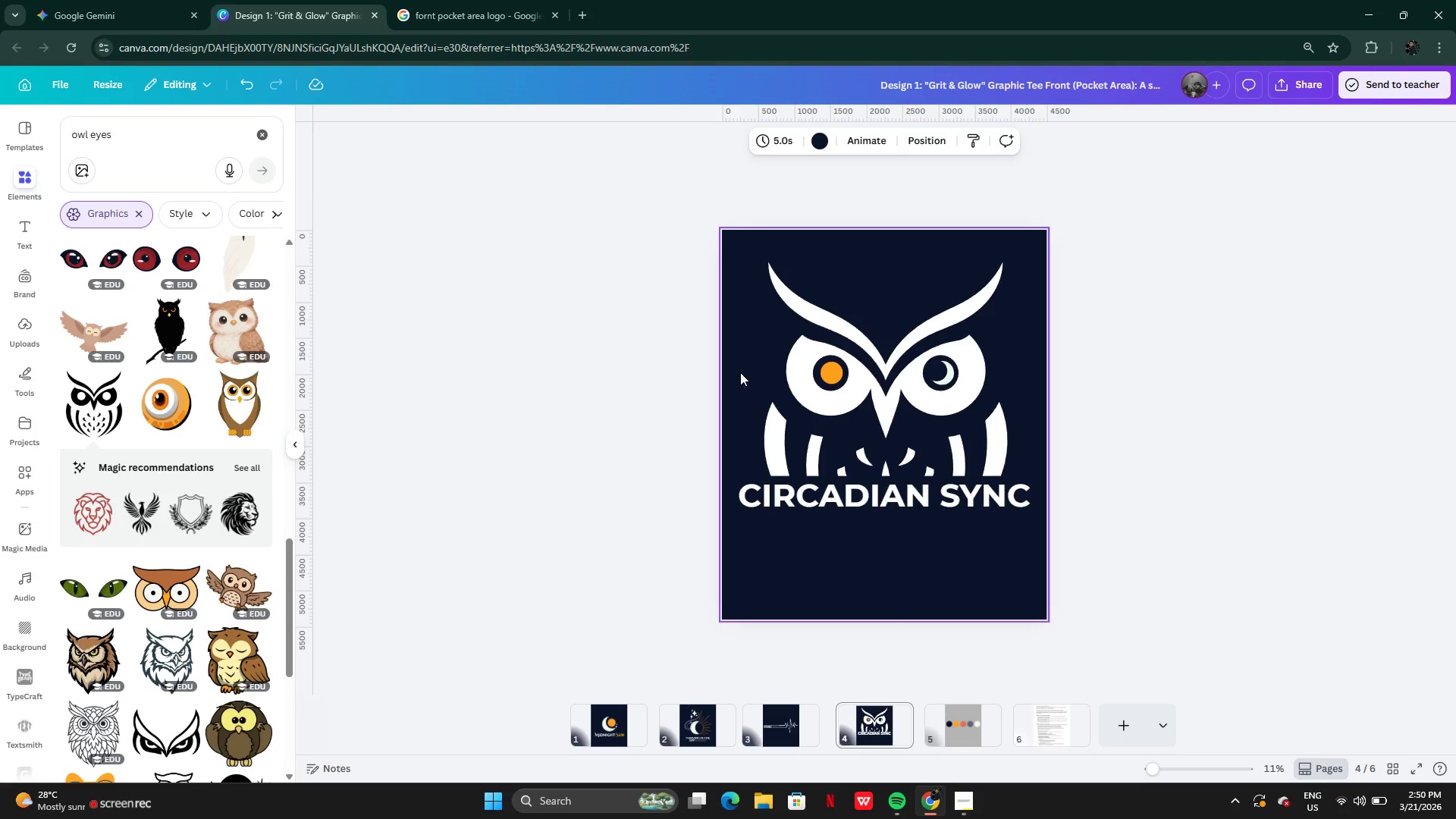 
left_click_drag(start_coordinate=[709, 292], to_coordinate=[1012, 571])
 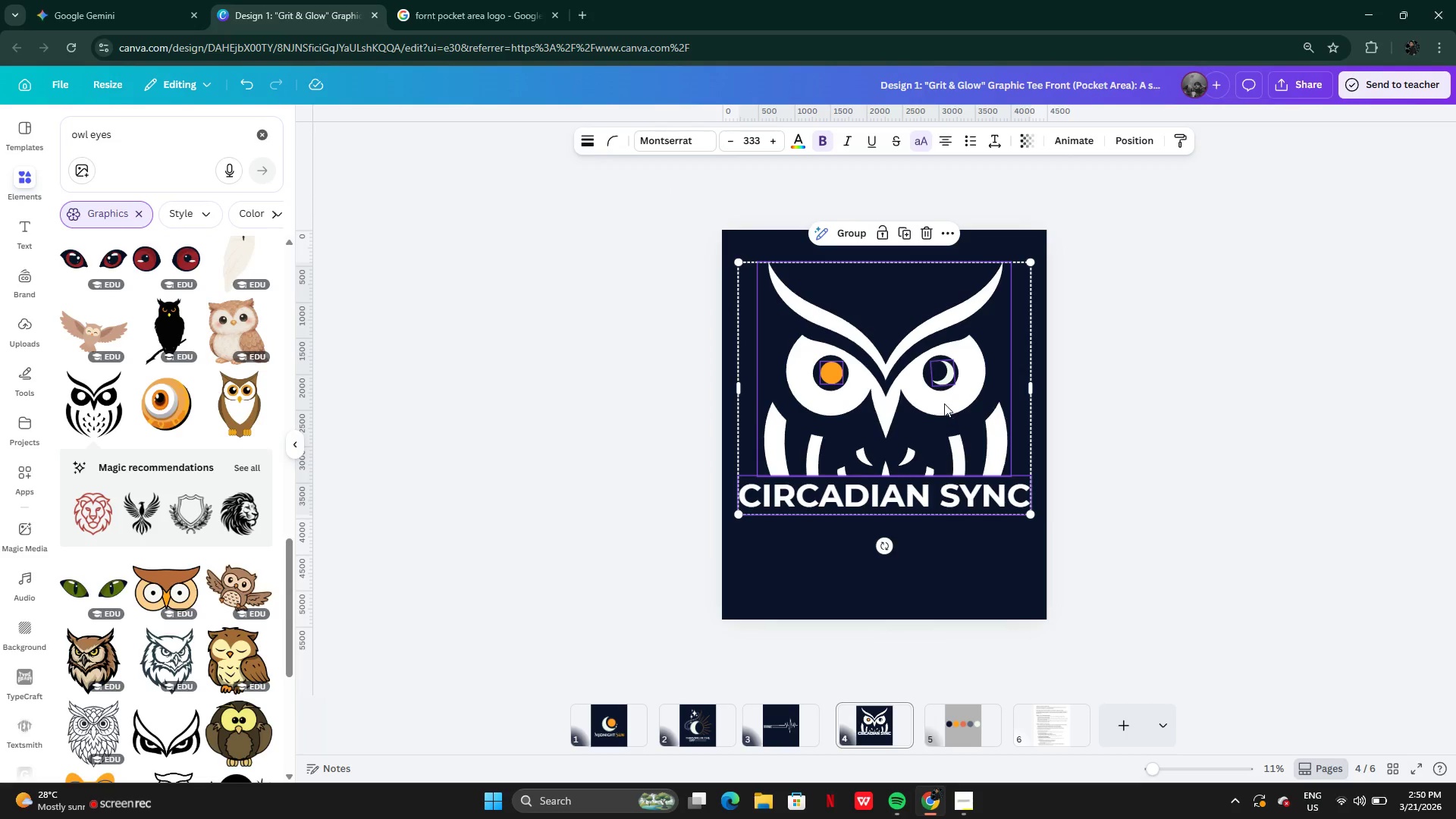 
left_click_drag(start_coordinate=[944, 403], to_coordinate=[945, 439])
 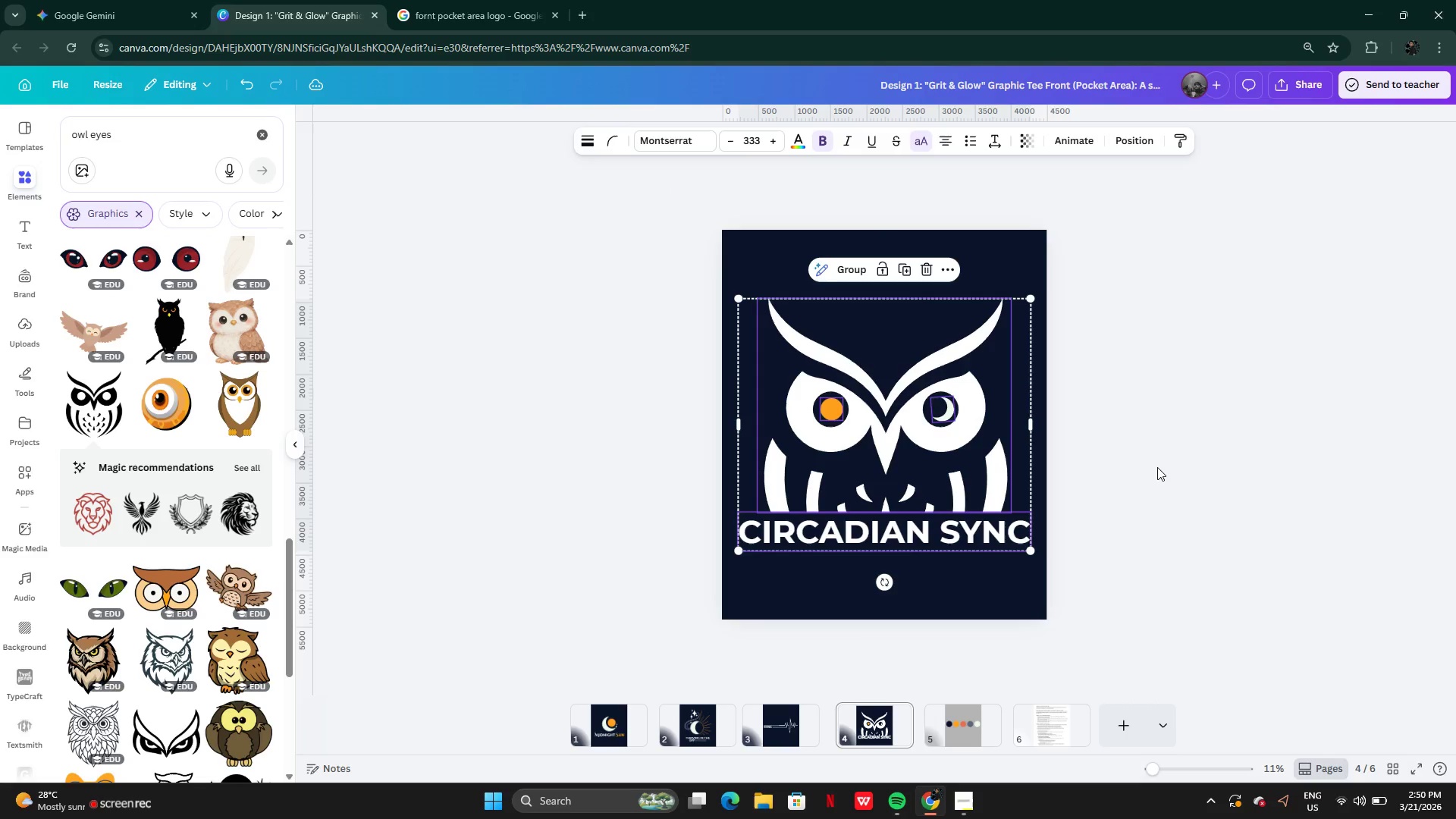 
left_click([1157, 467])
 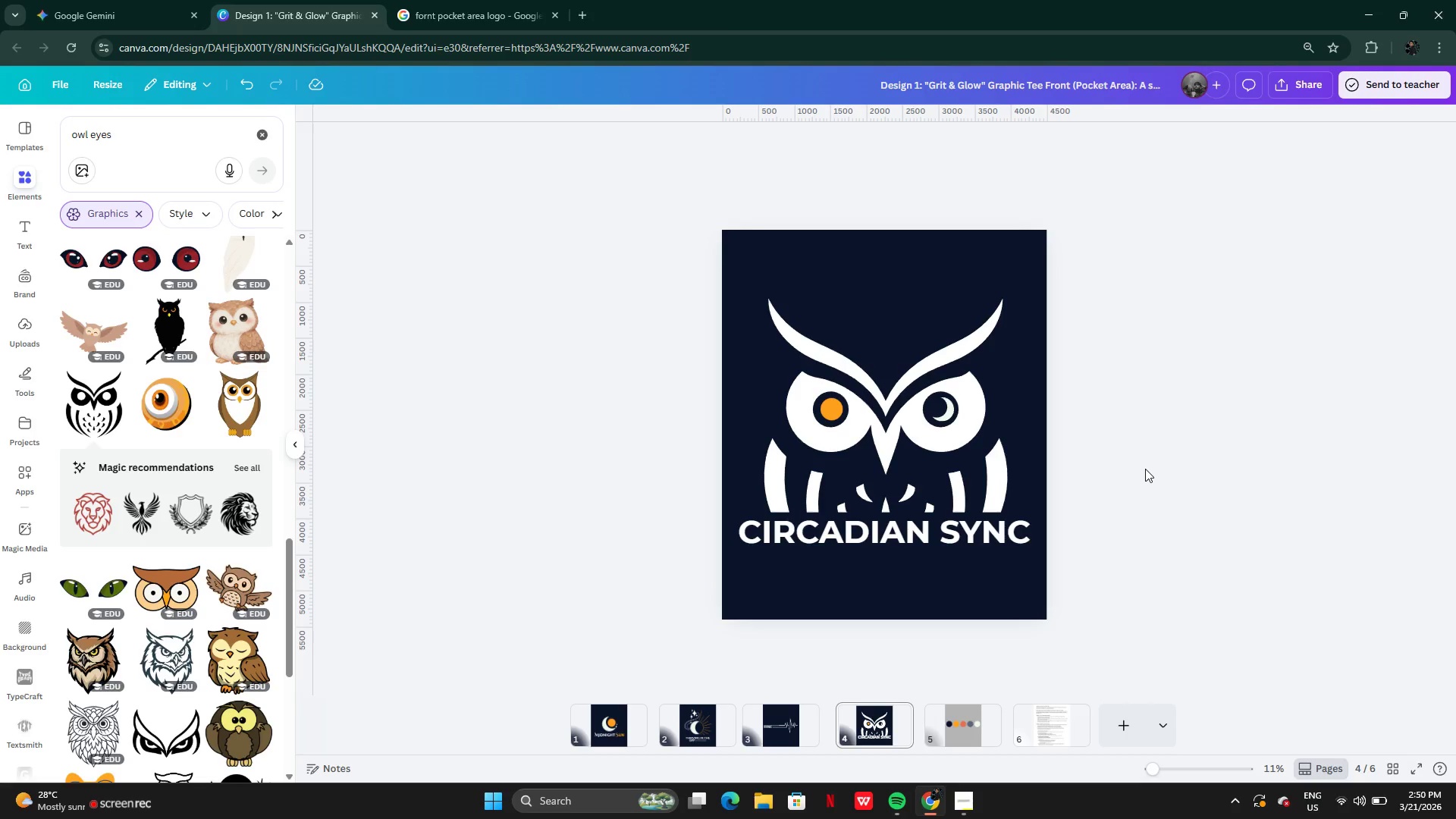 
wait(18.02)
 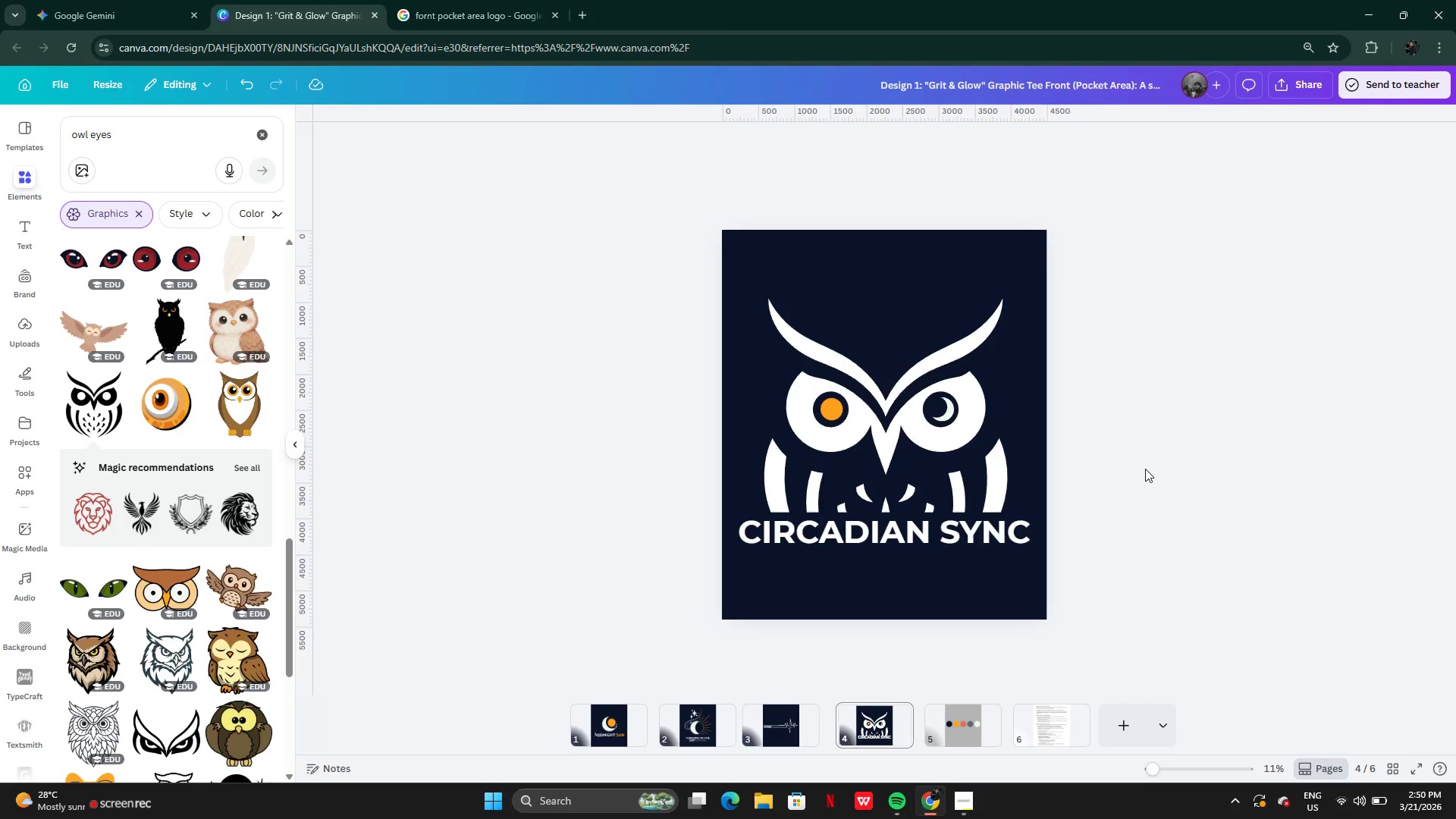 
left_click([937, 529])
 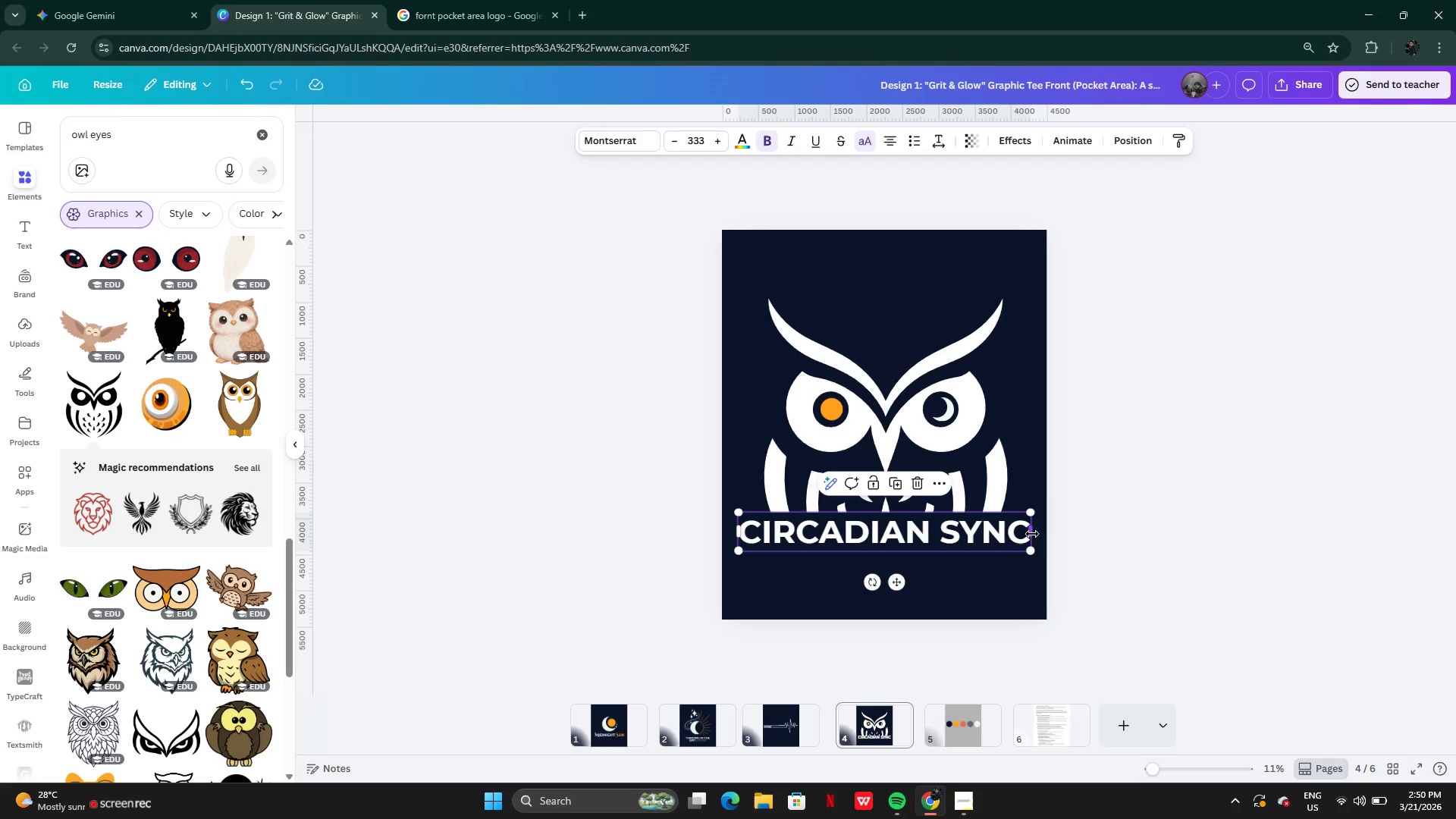 
left_click_drag(start_coordinate=[1032, 533], to_coordinate=[997, 532])
 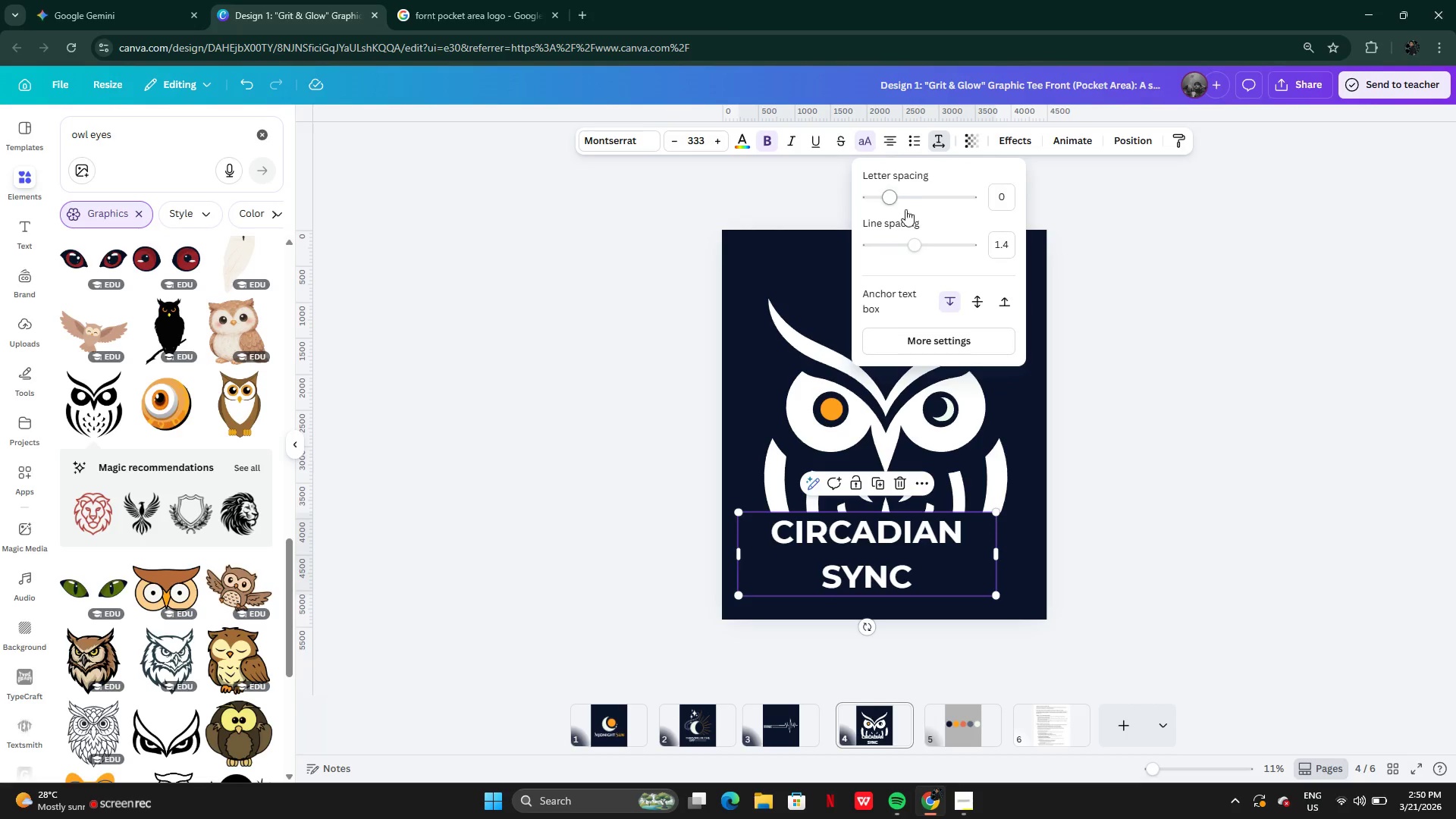 
left_click_drag(start_coordinate=[918, 240], to_coordinate=[885, 240])
 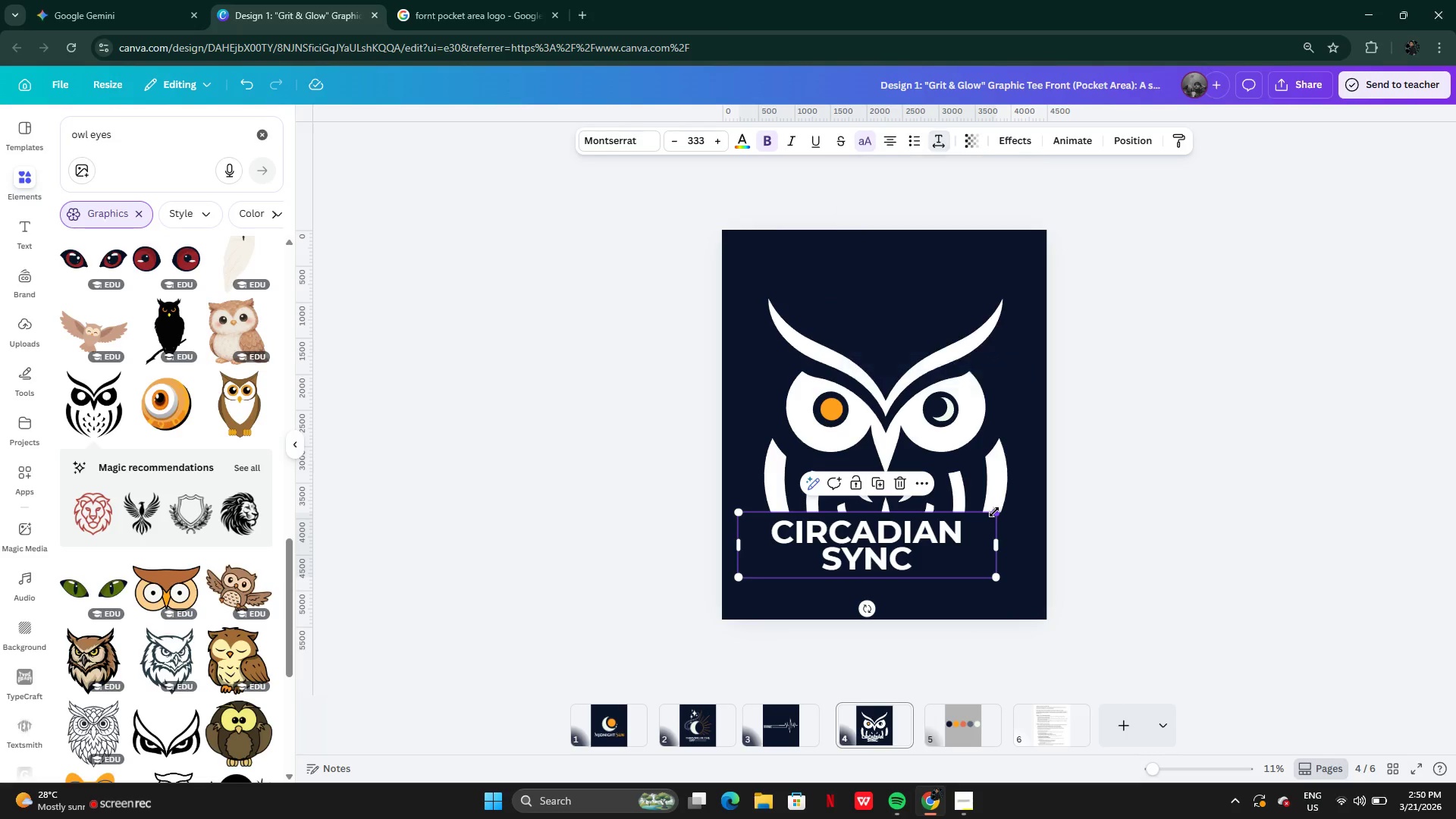 
left_click([994, 512])
 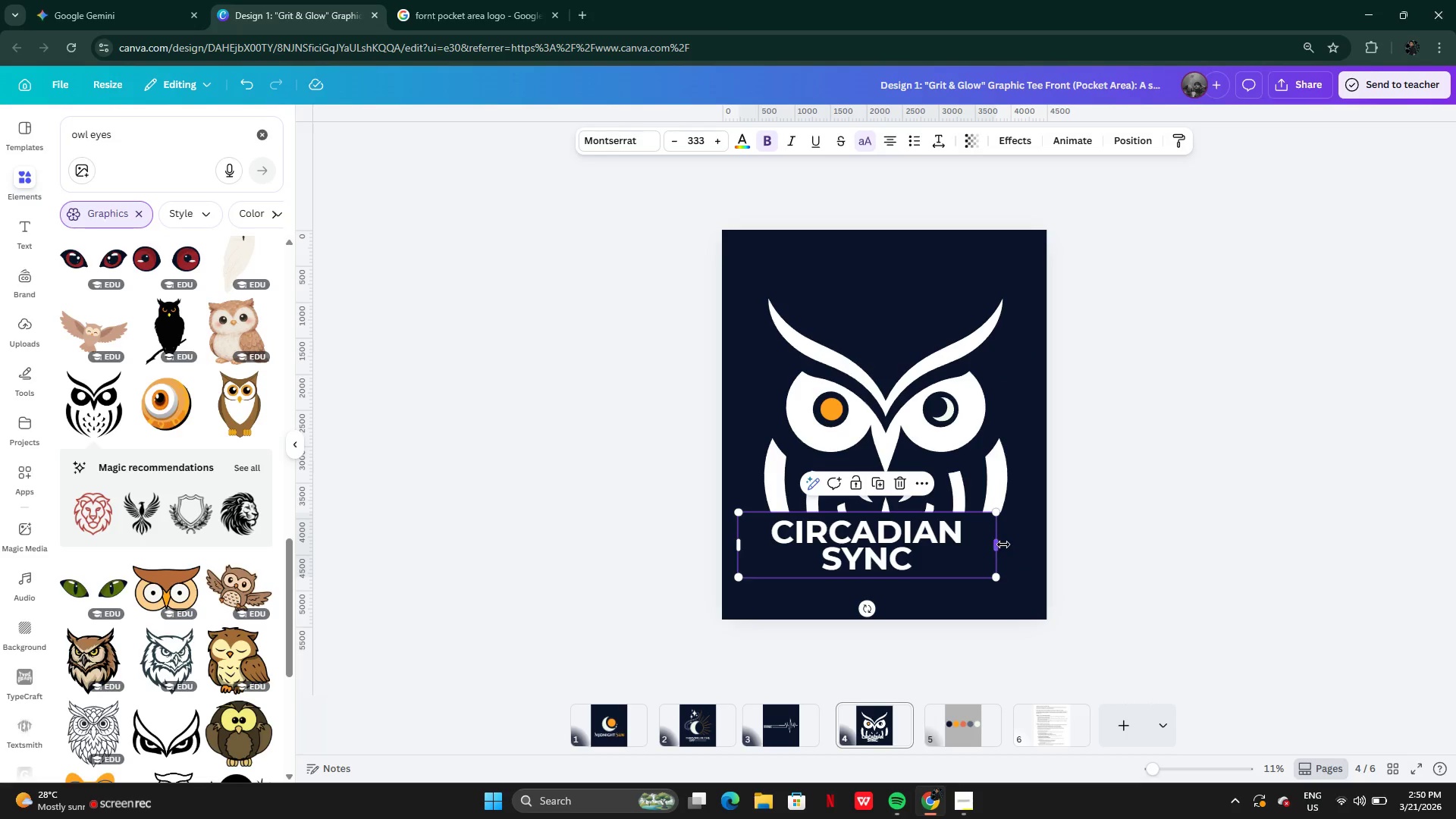 
left_click_drag(start_coordinate=[1003, 544], to_coordinate=[939, 539])
 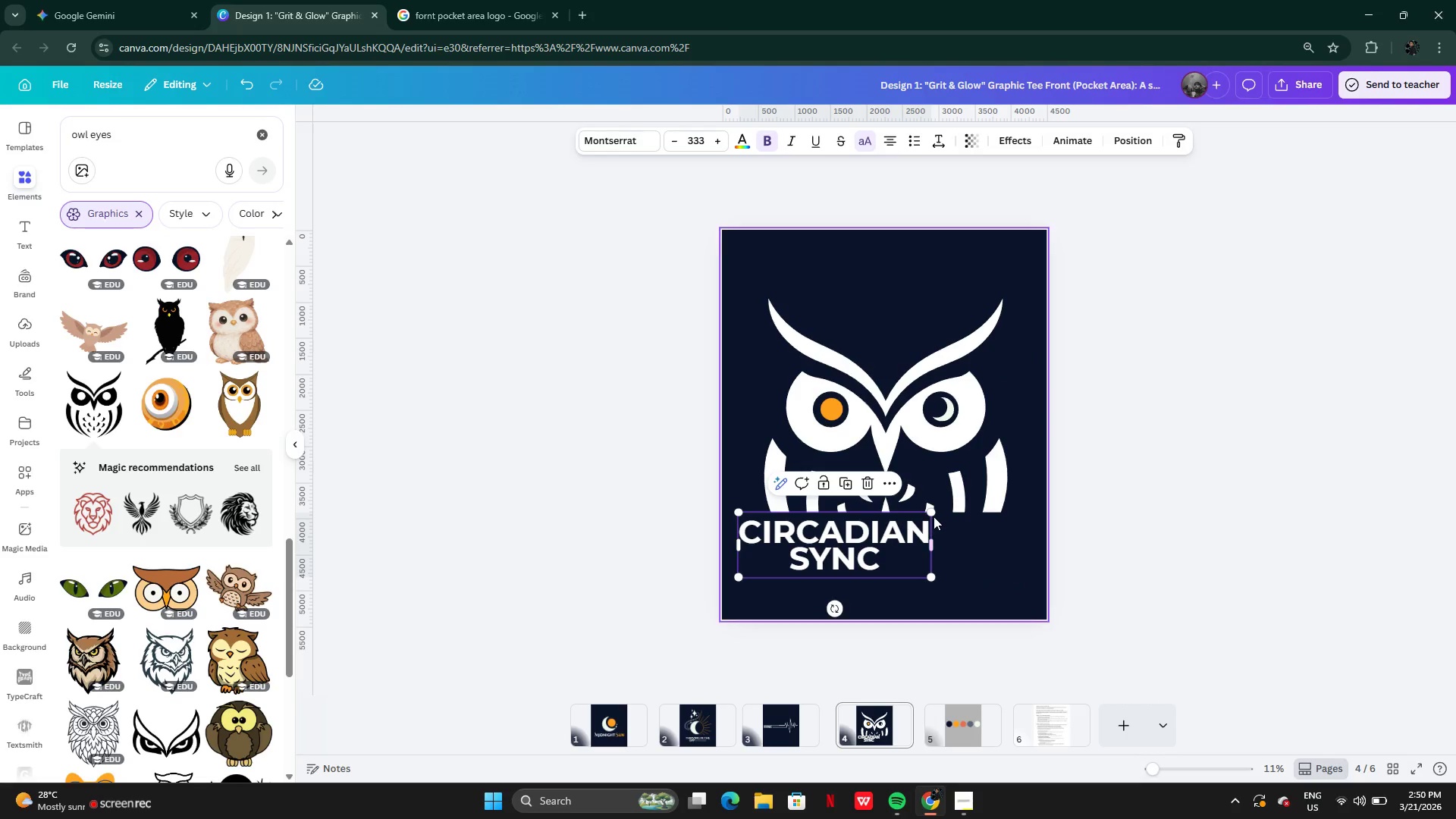 
left_click([934, 516])
 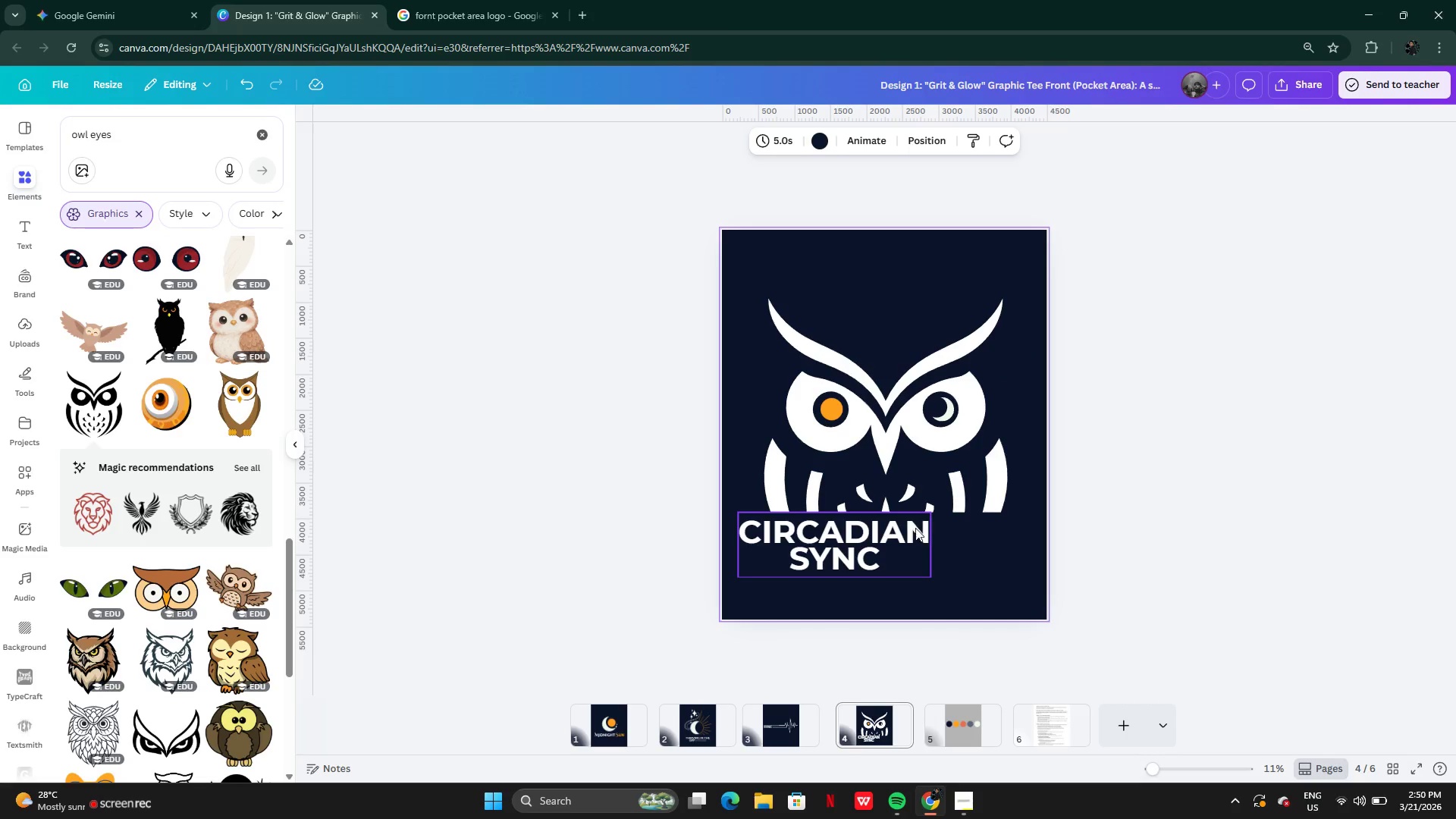 
left_click([912, 530])
 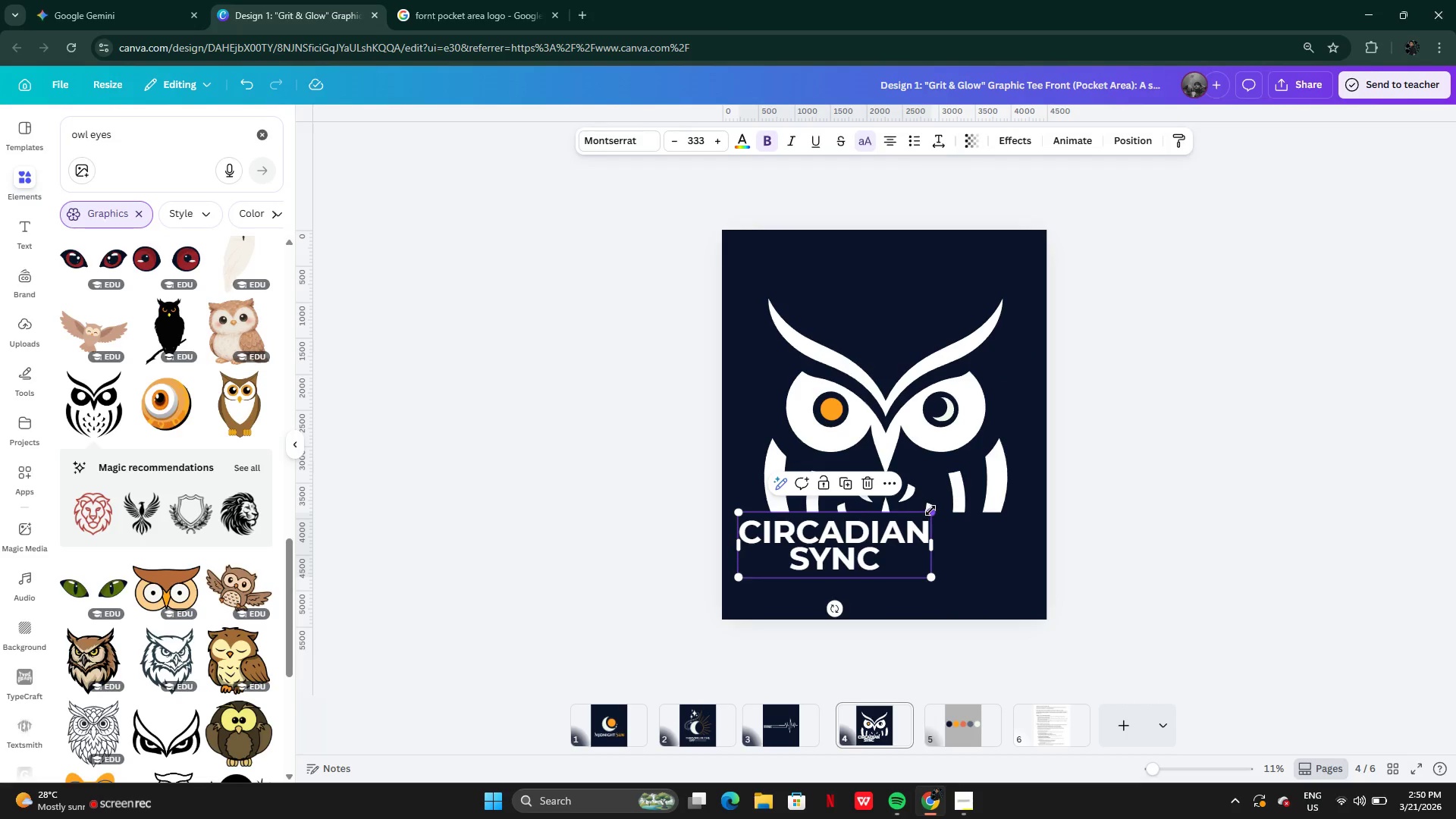 
left_click_drag(start_coordinate=[930, 510], to_coordinate=[987, 490])
 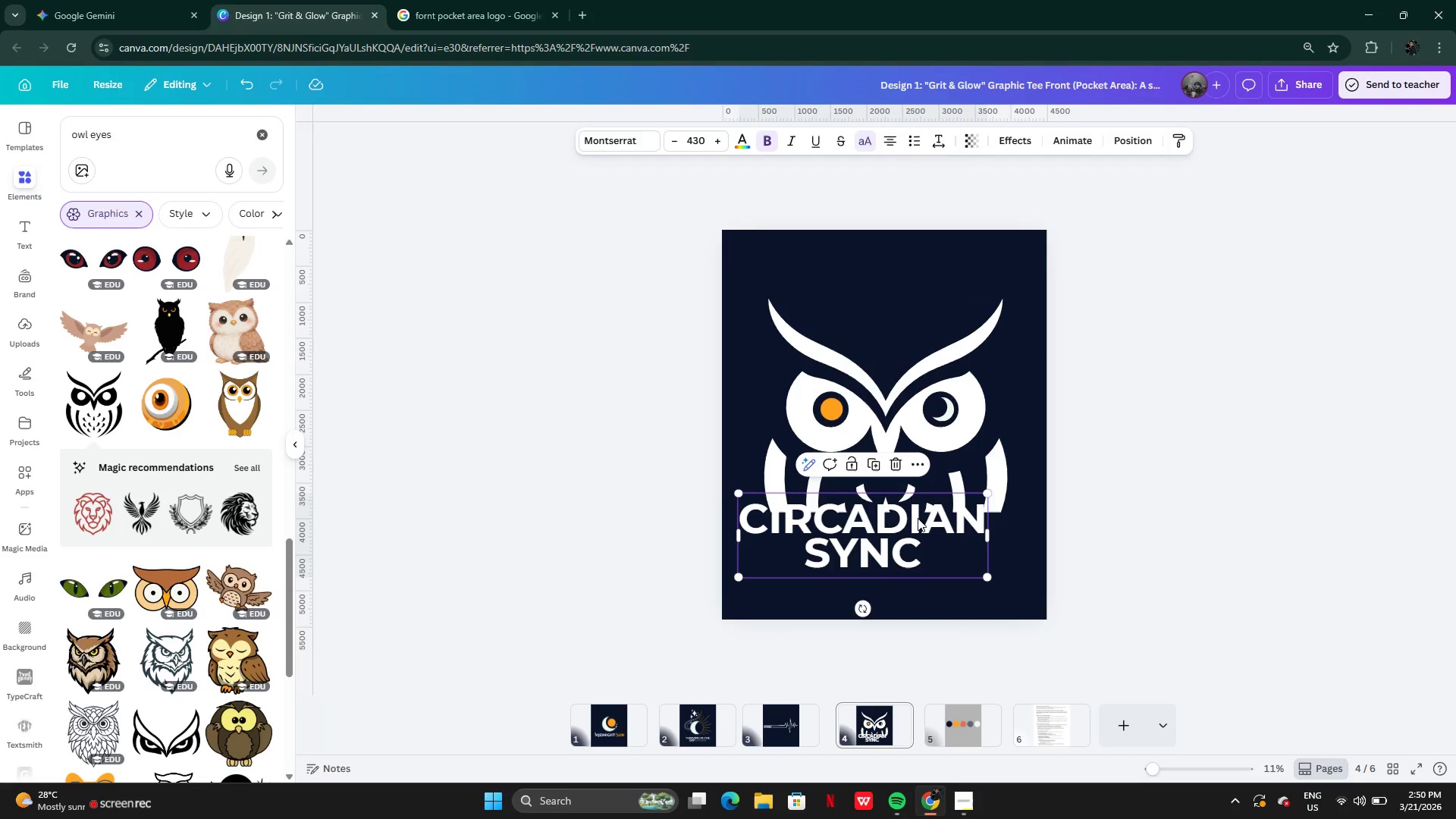 
left_click_drag(start_coordinate=[918, 518], to_coordinate=[944, 535])
 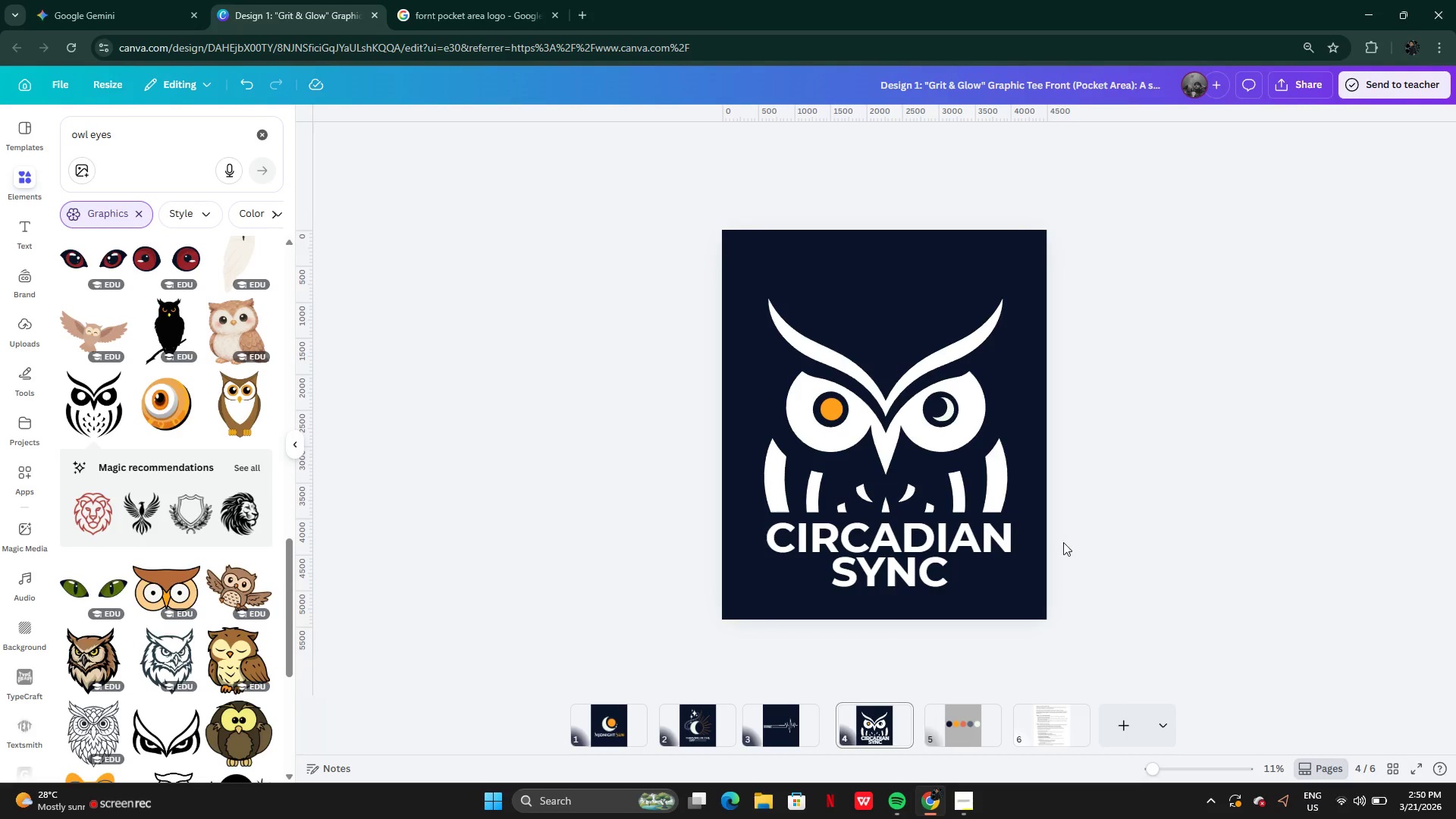 
left_click_drag(start_coordinate=[669, 260], to_coordinate=[970, 578])
 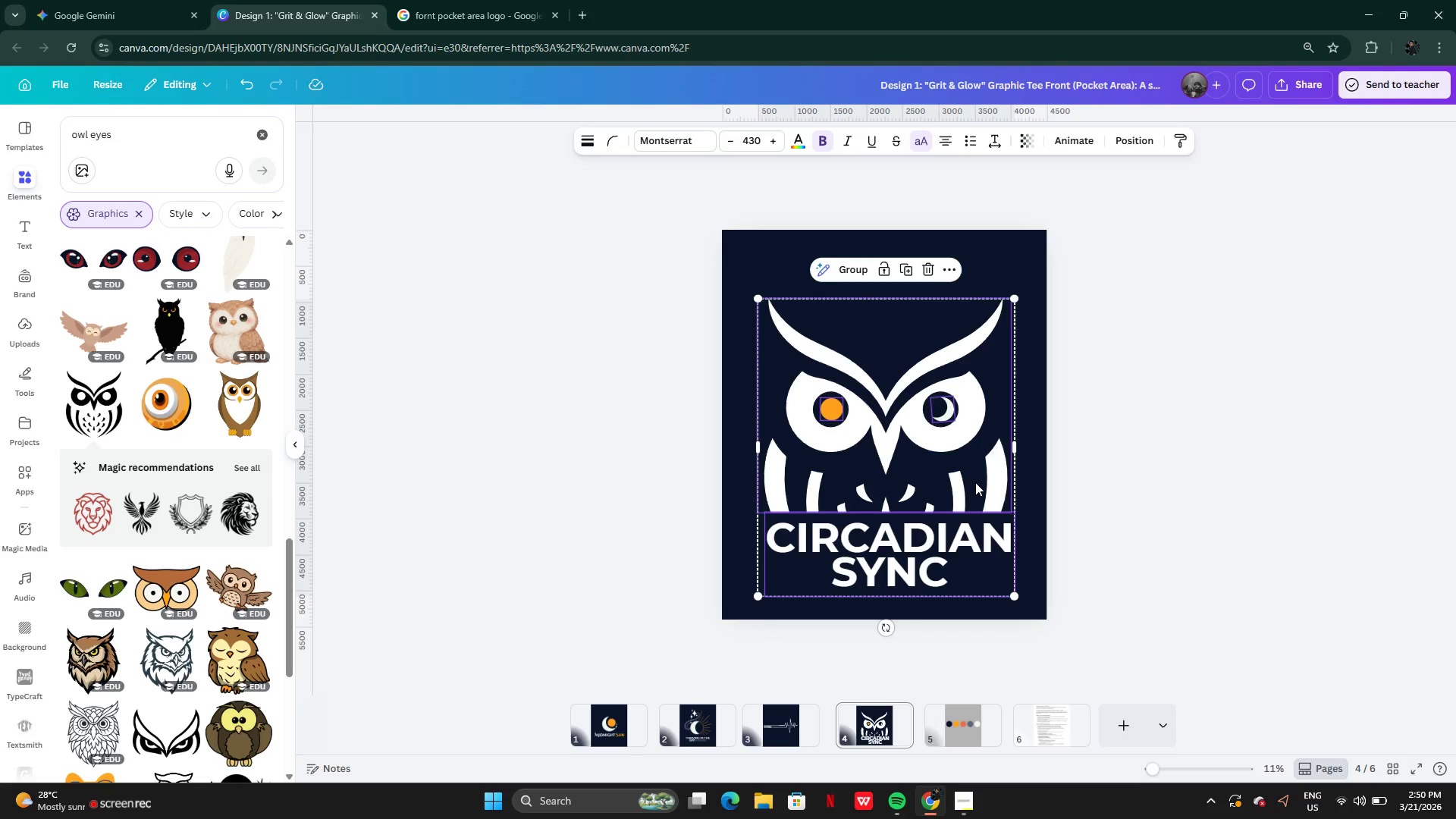 
left_click_drag(start_coordinate=[975, 482], to_coordinate=[976, 458])
 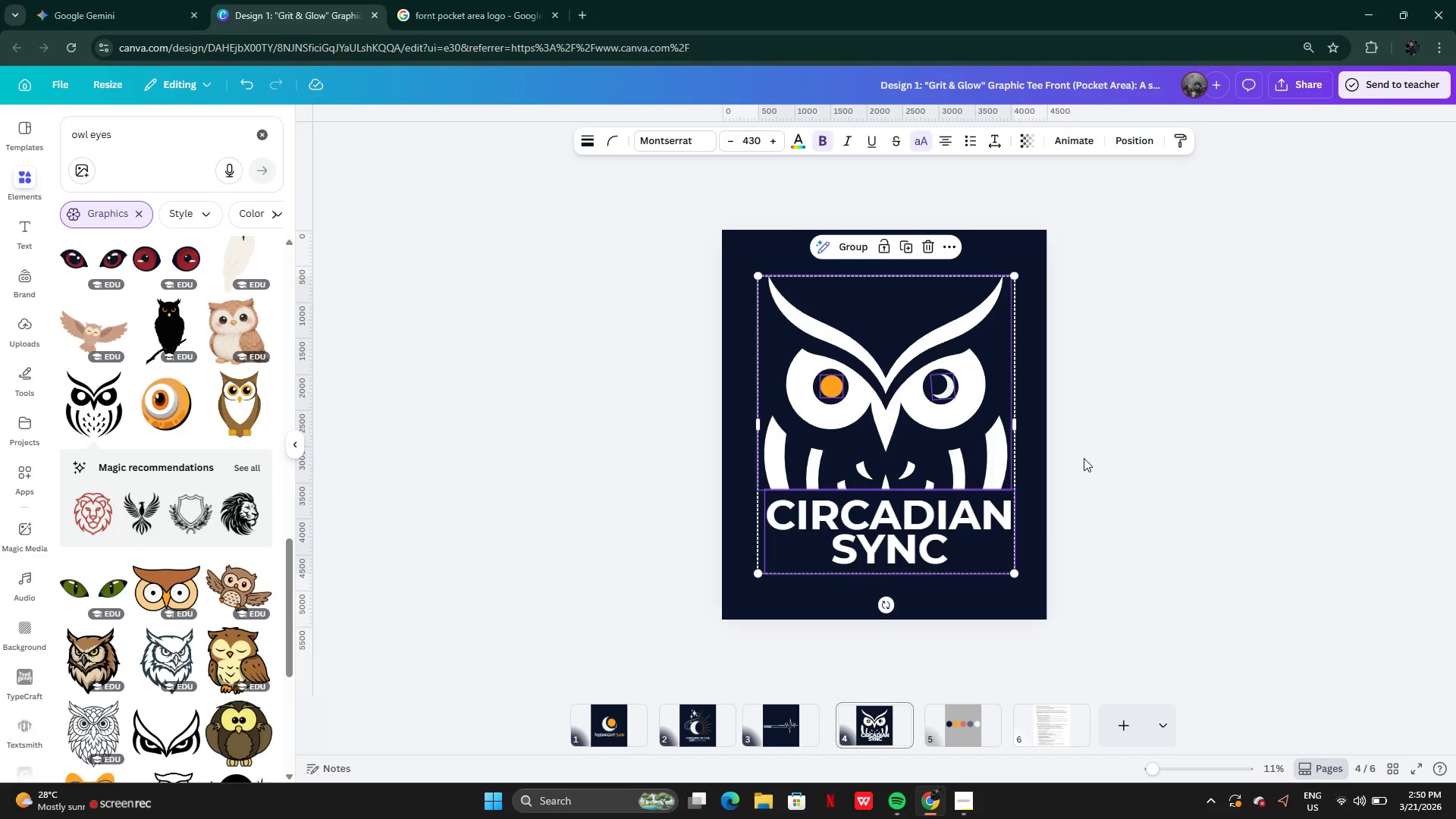 
left_click([1084, 459])
 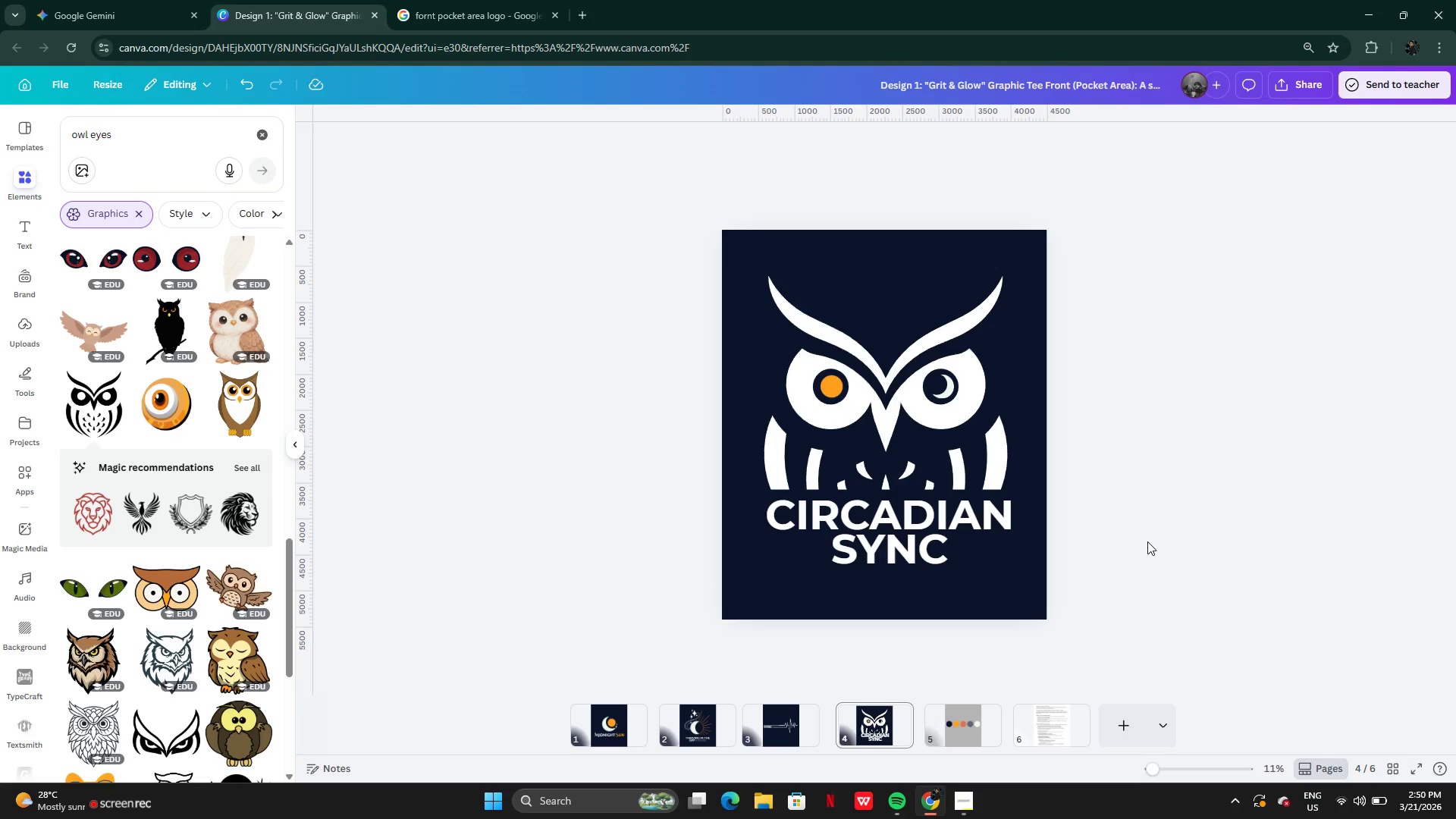 
wait(12.67)
 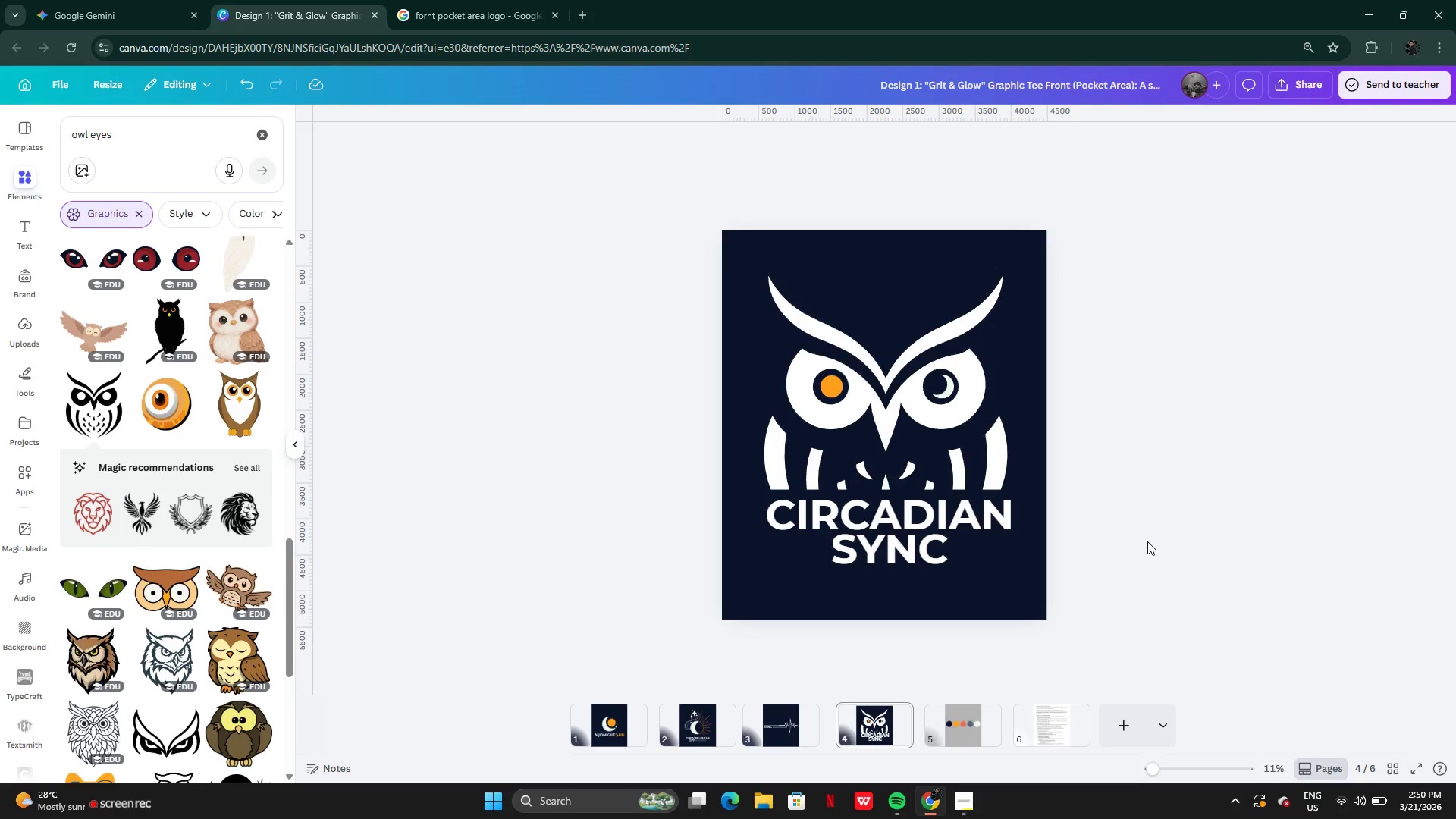 
left_click([946, 535])
 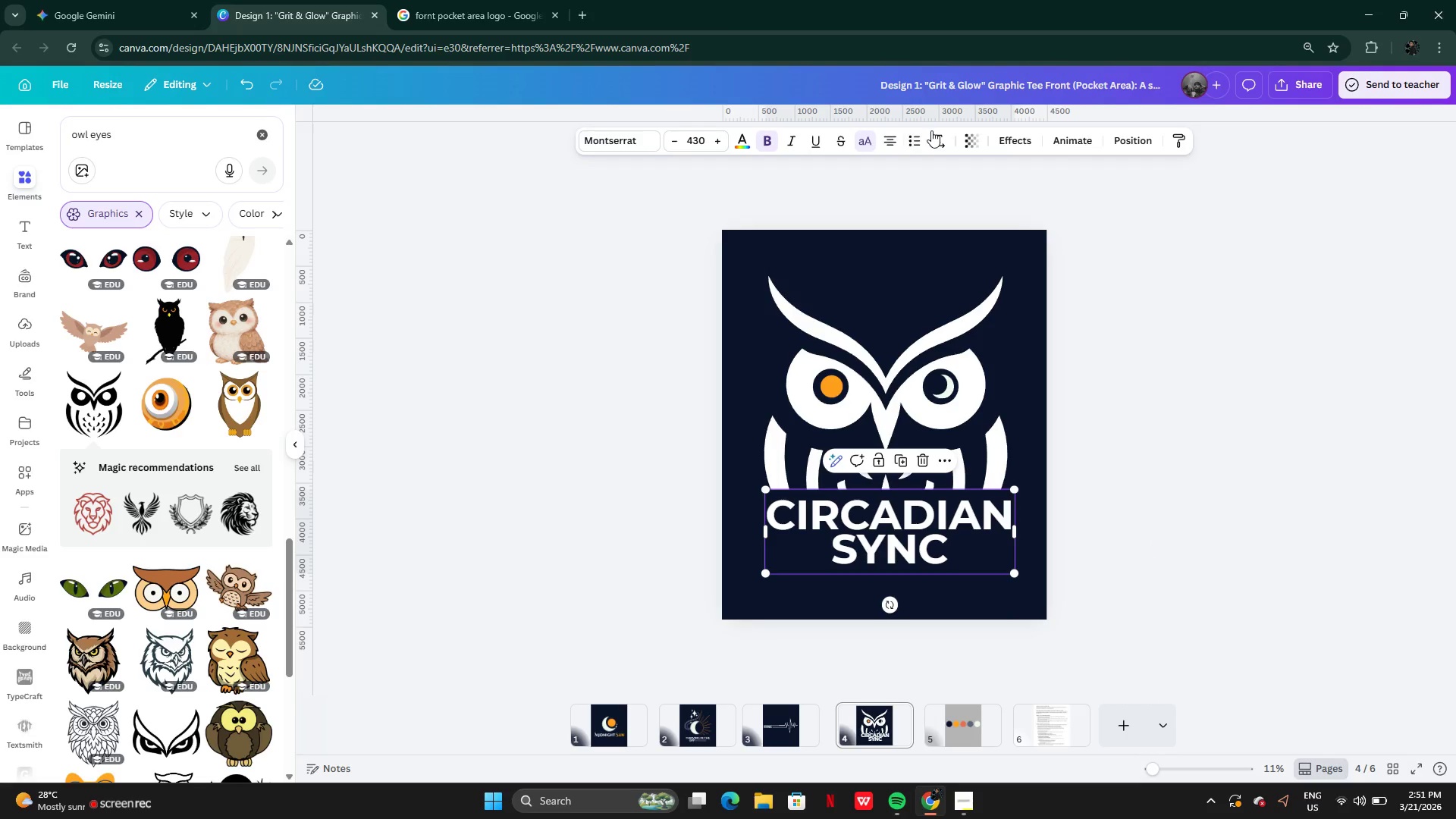 
left_click([932, 133])
 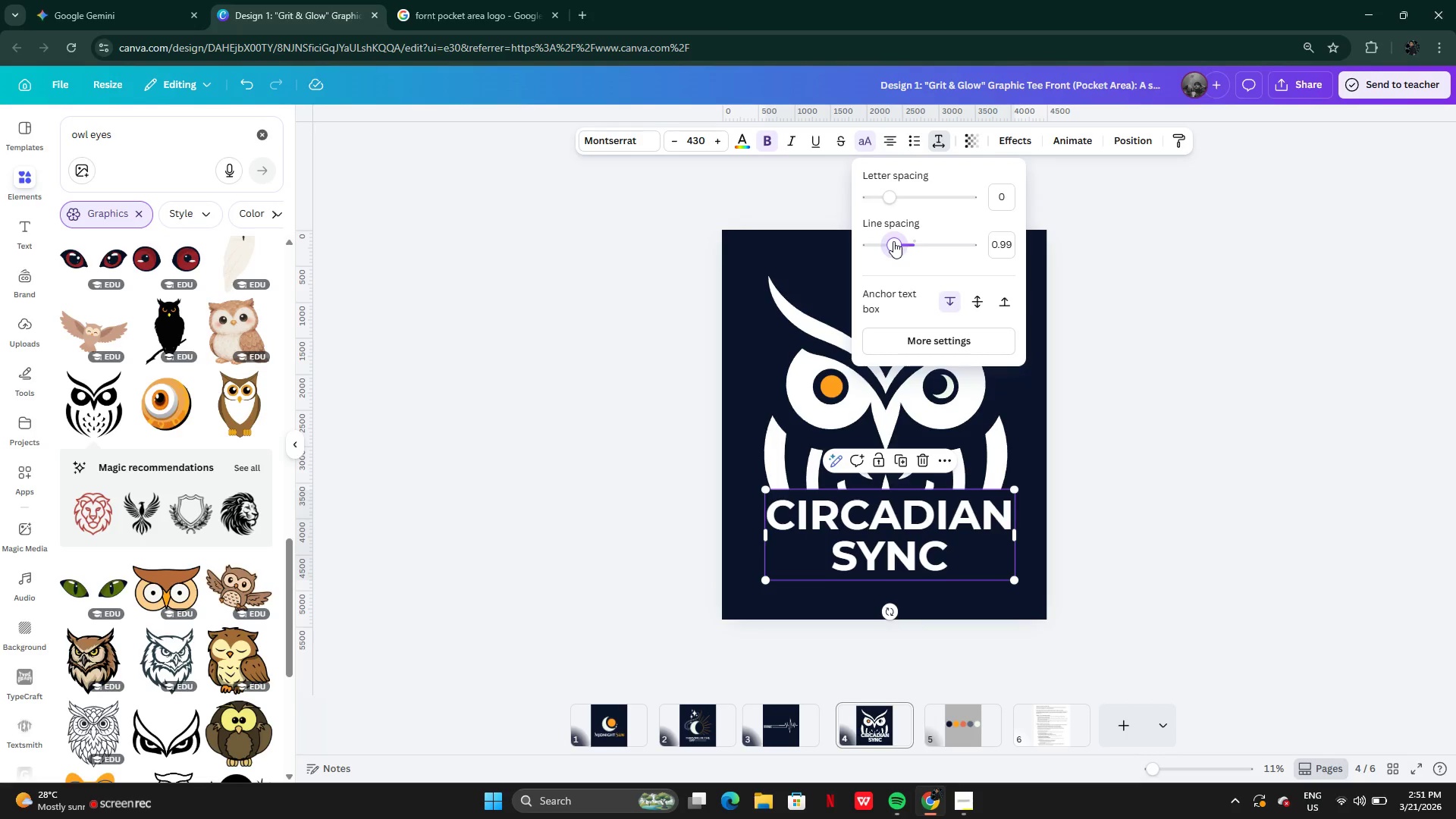 
wait(5.3)
 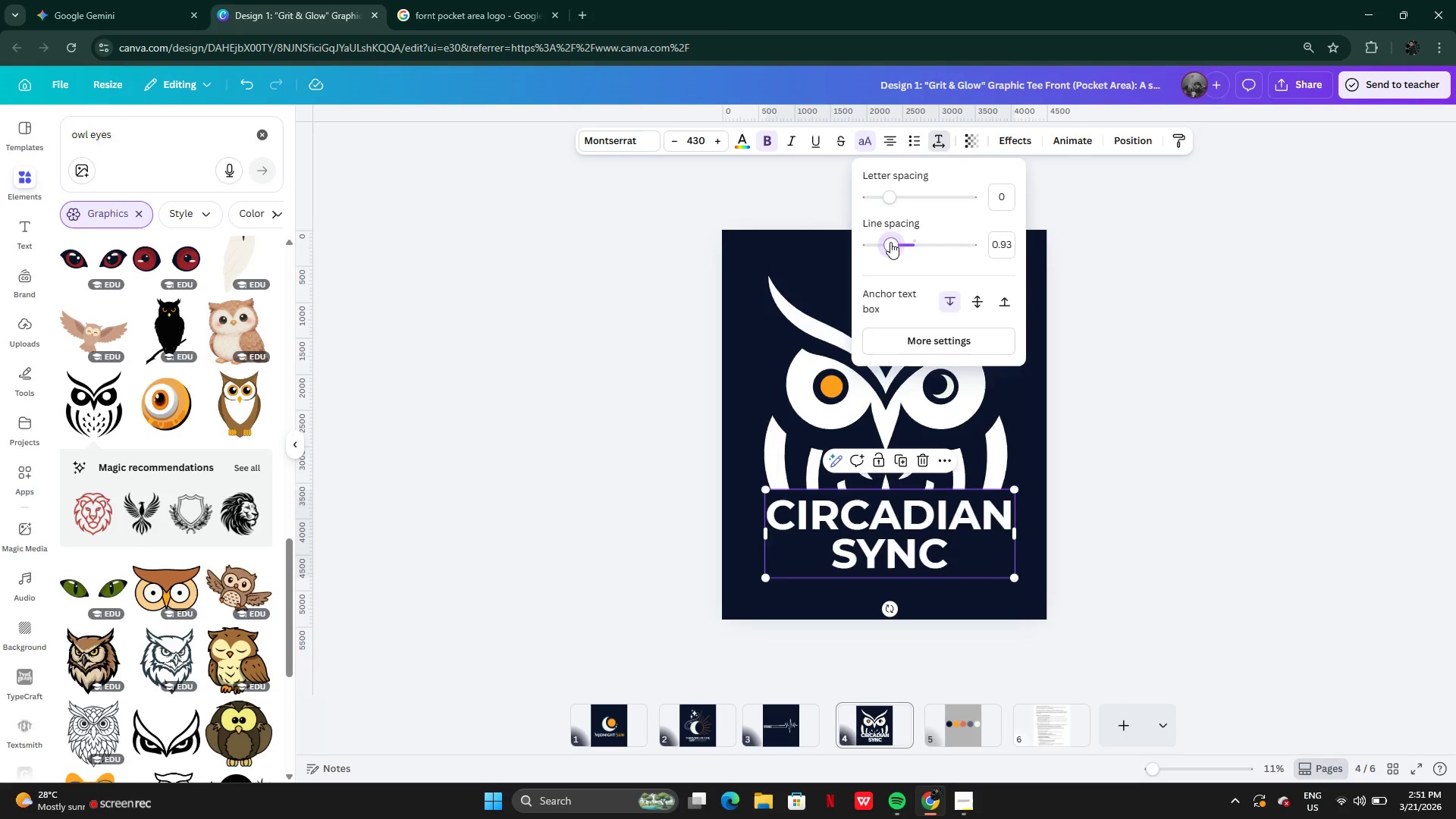 
double_click([1089, 406])
 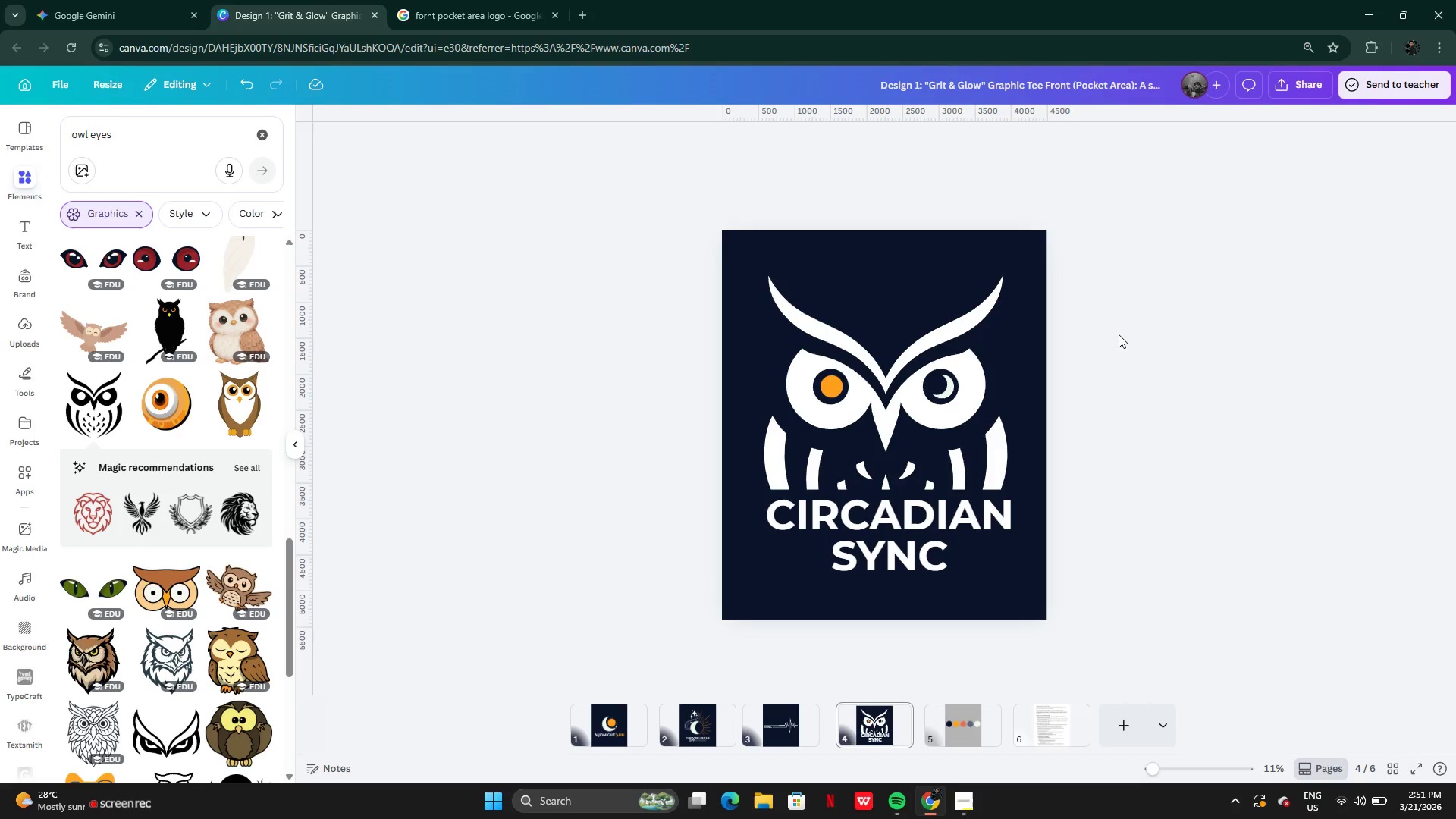 
wait(23.84)
 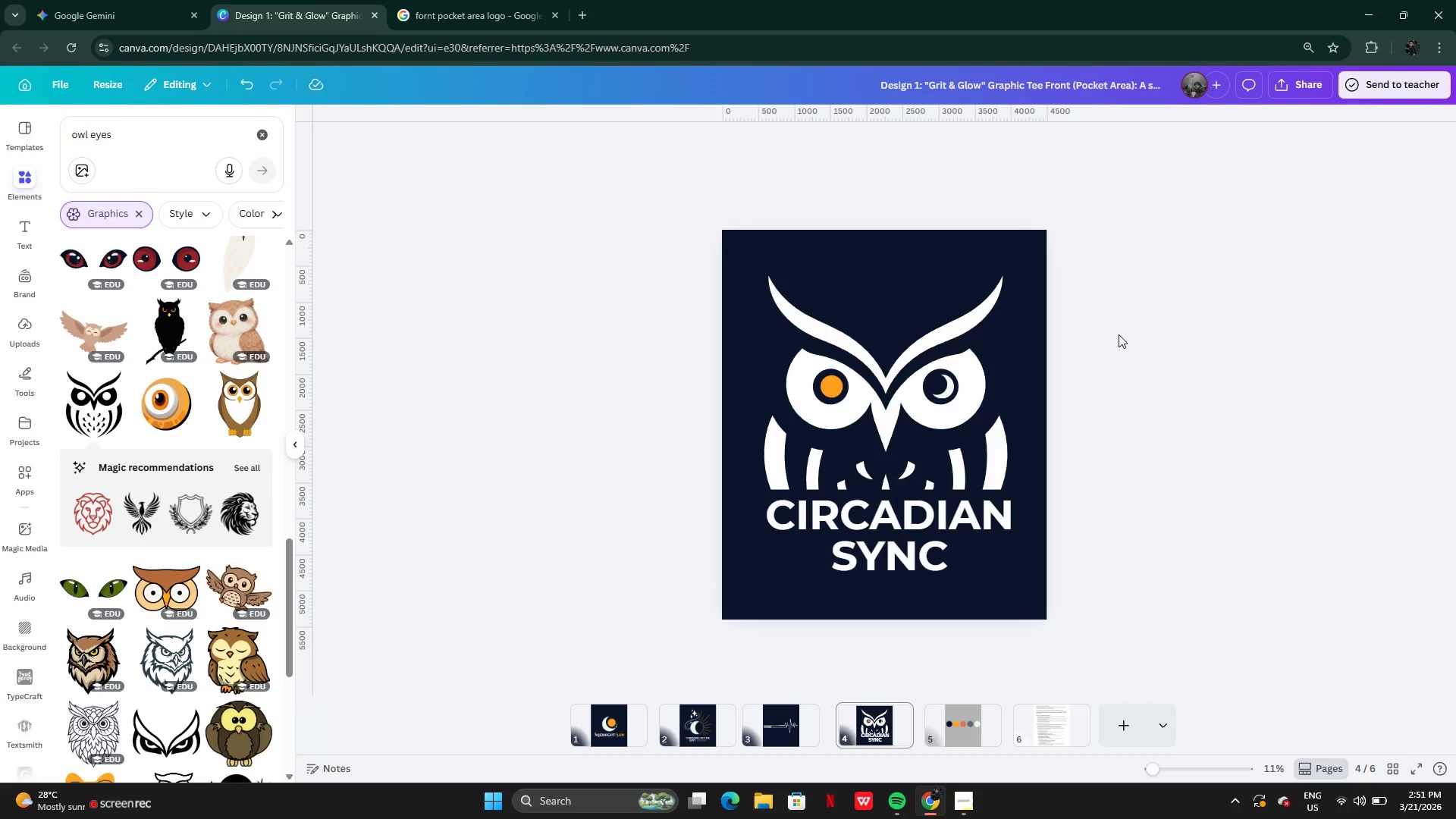 
left_click([695, 373])
 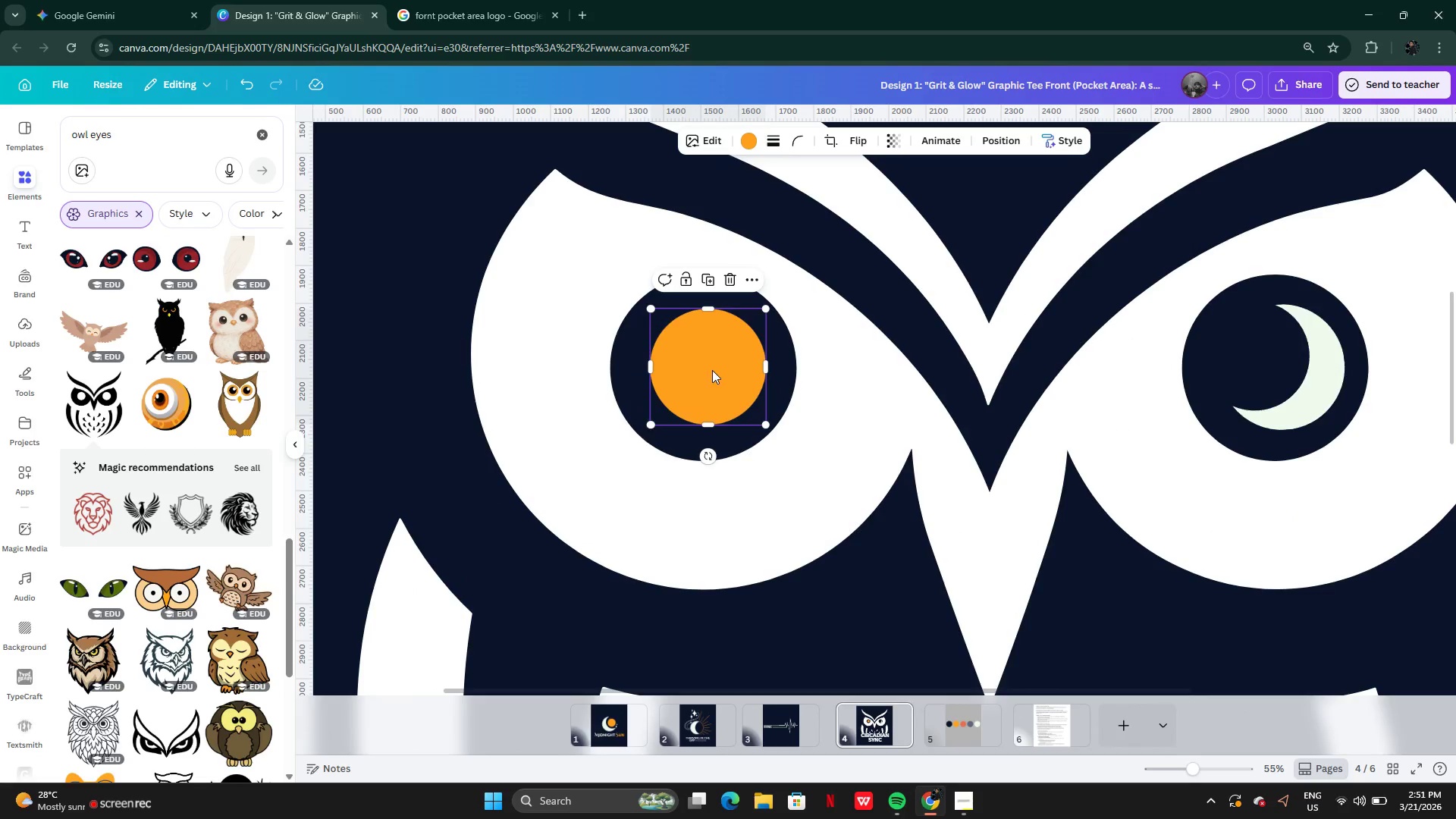 
left_click_drag(start_coordinate=[712, 370], to_coordinate=[705, 373])
 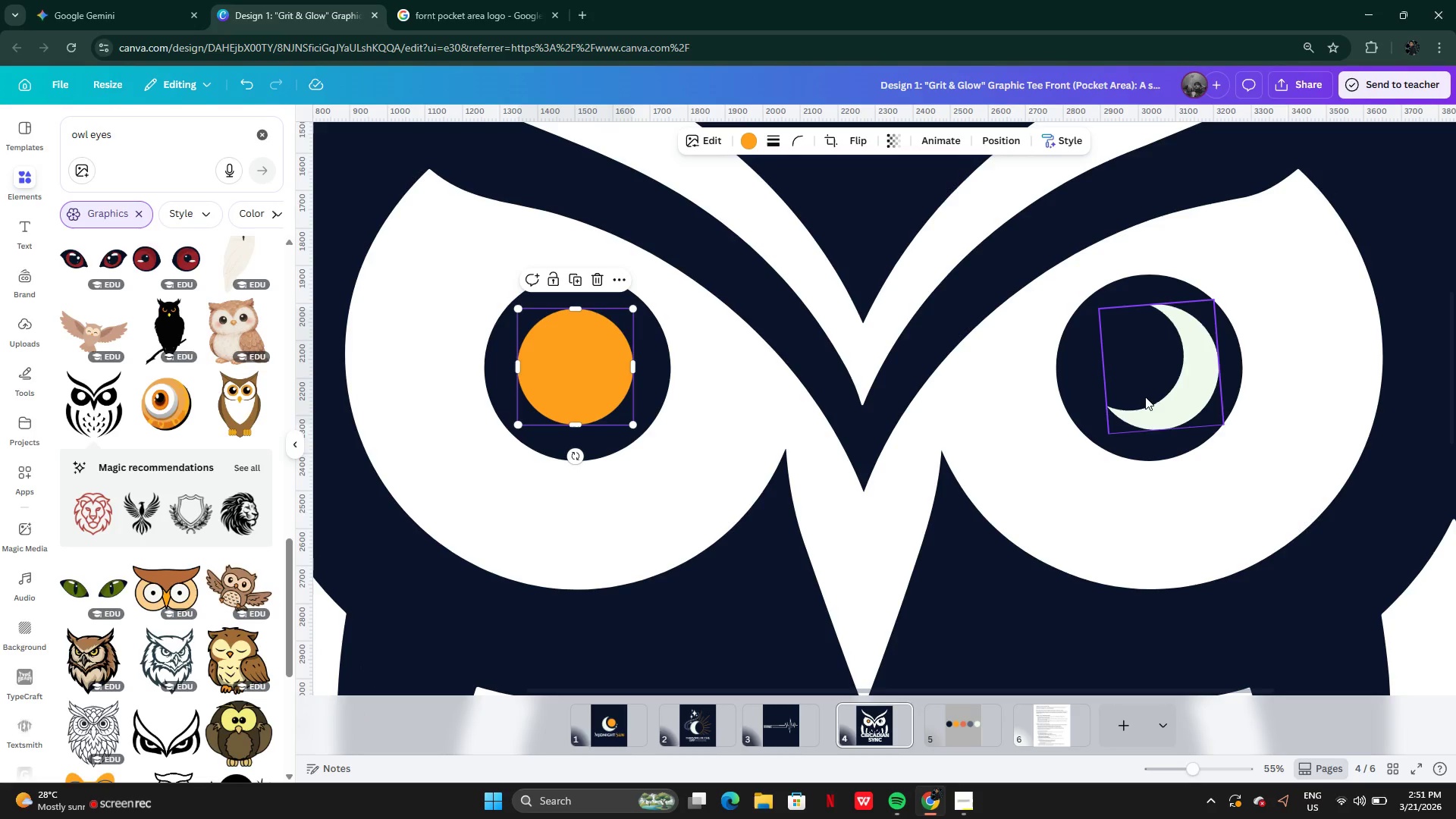 
left_click_drag(start_coordinate=[1166, 394], to_coordinate=[1159, 393])
 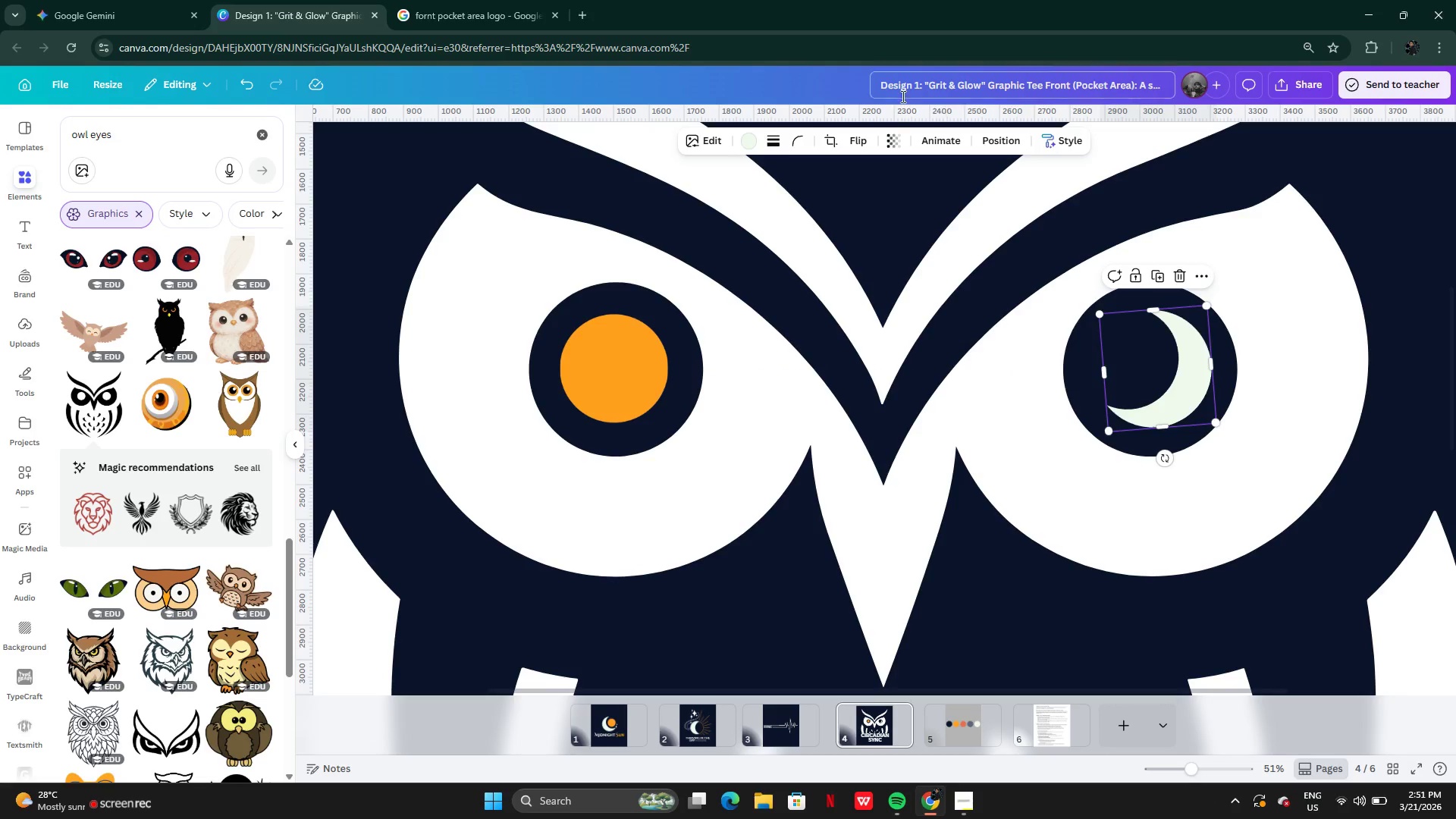 
wait(5.2)
 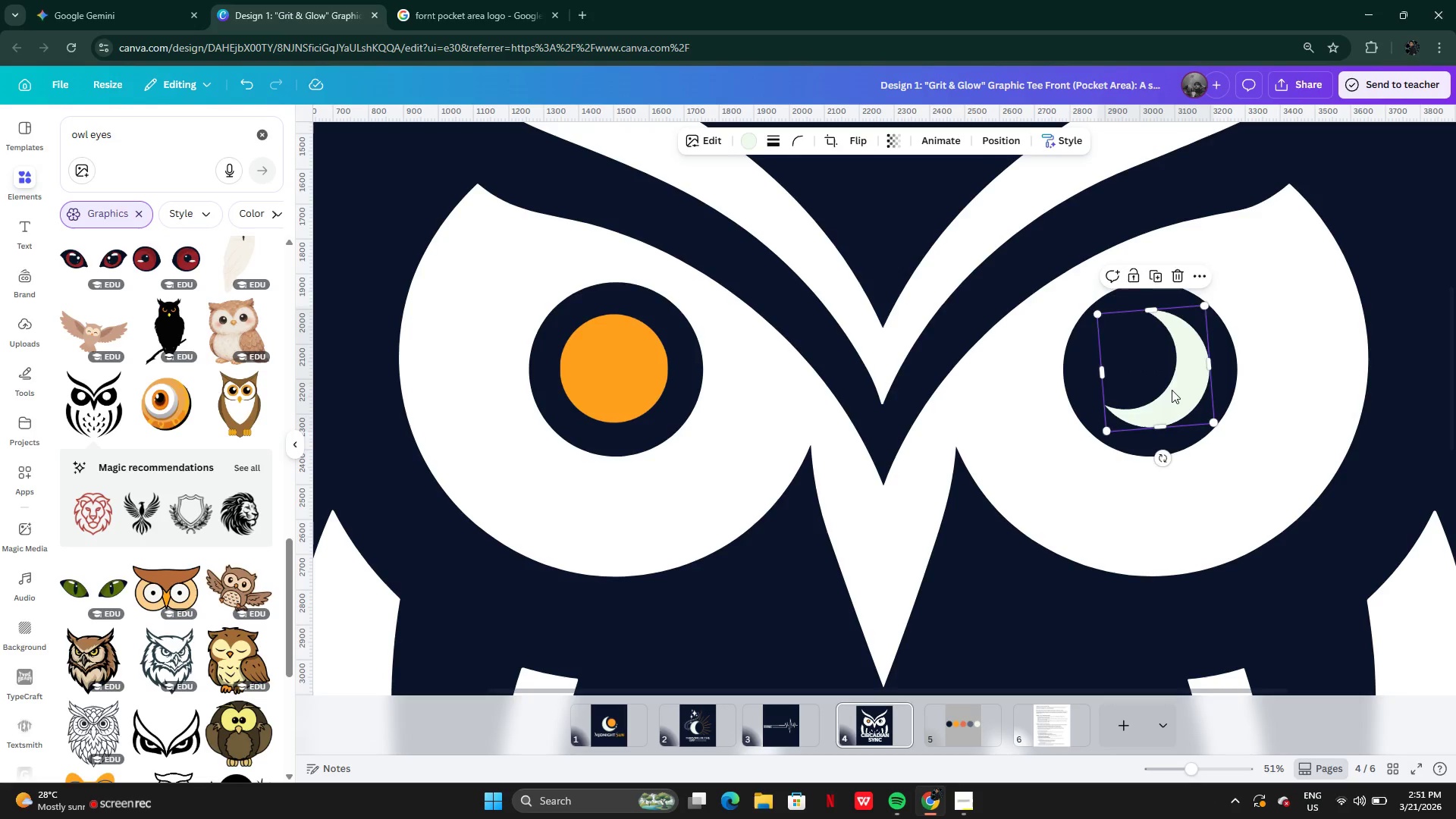 
left_click([861, 177])
 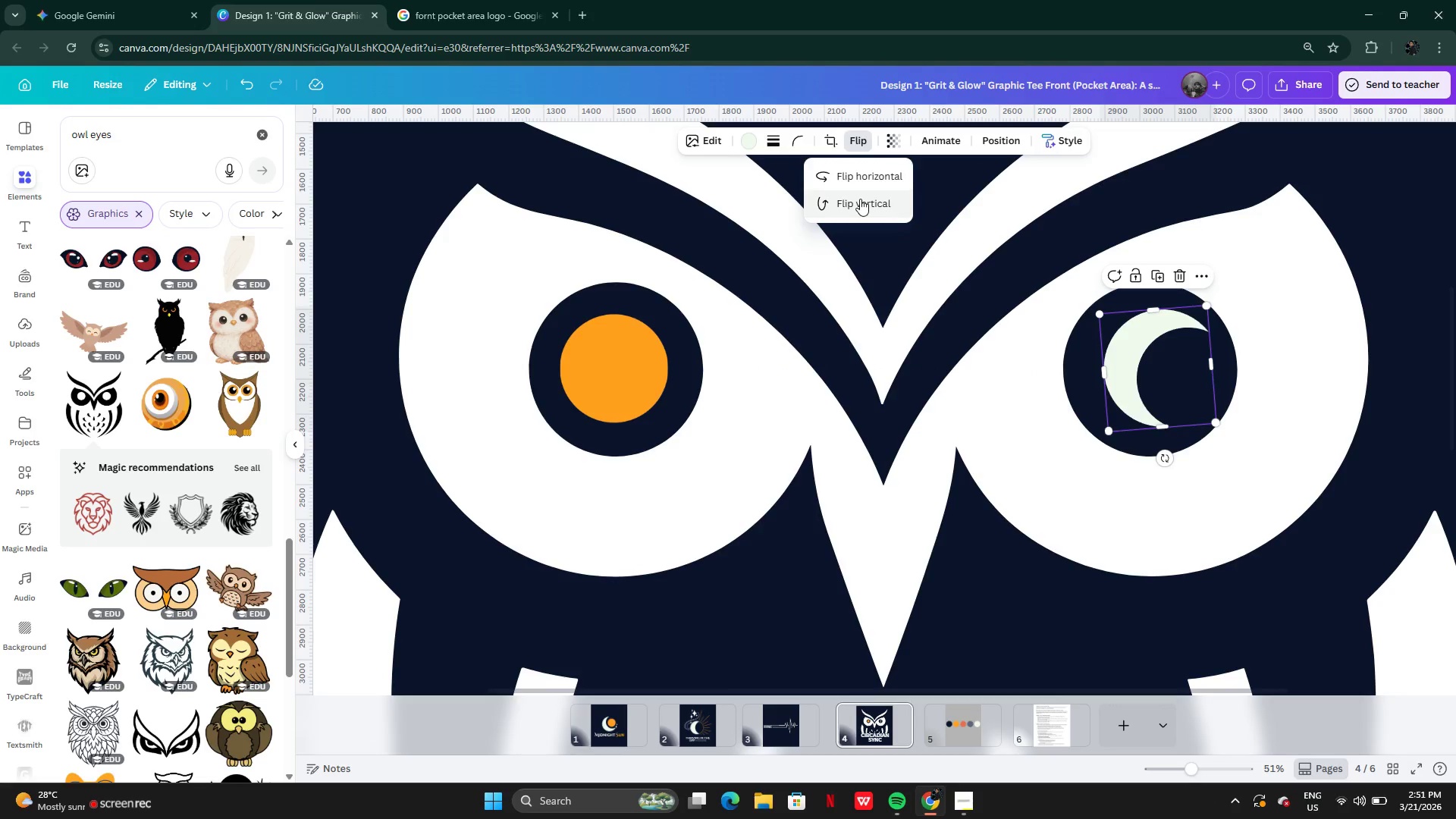 
left_click([852, 174])
 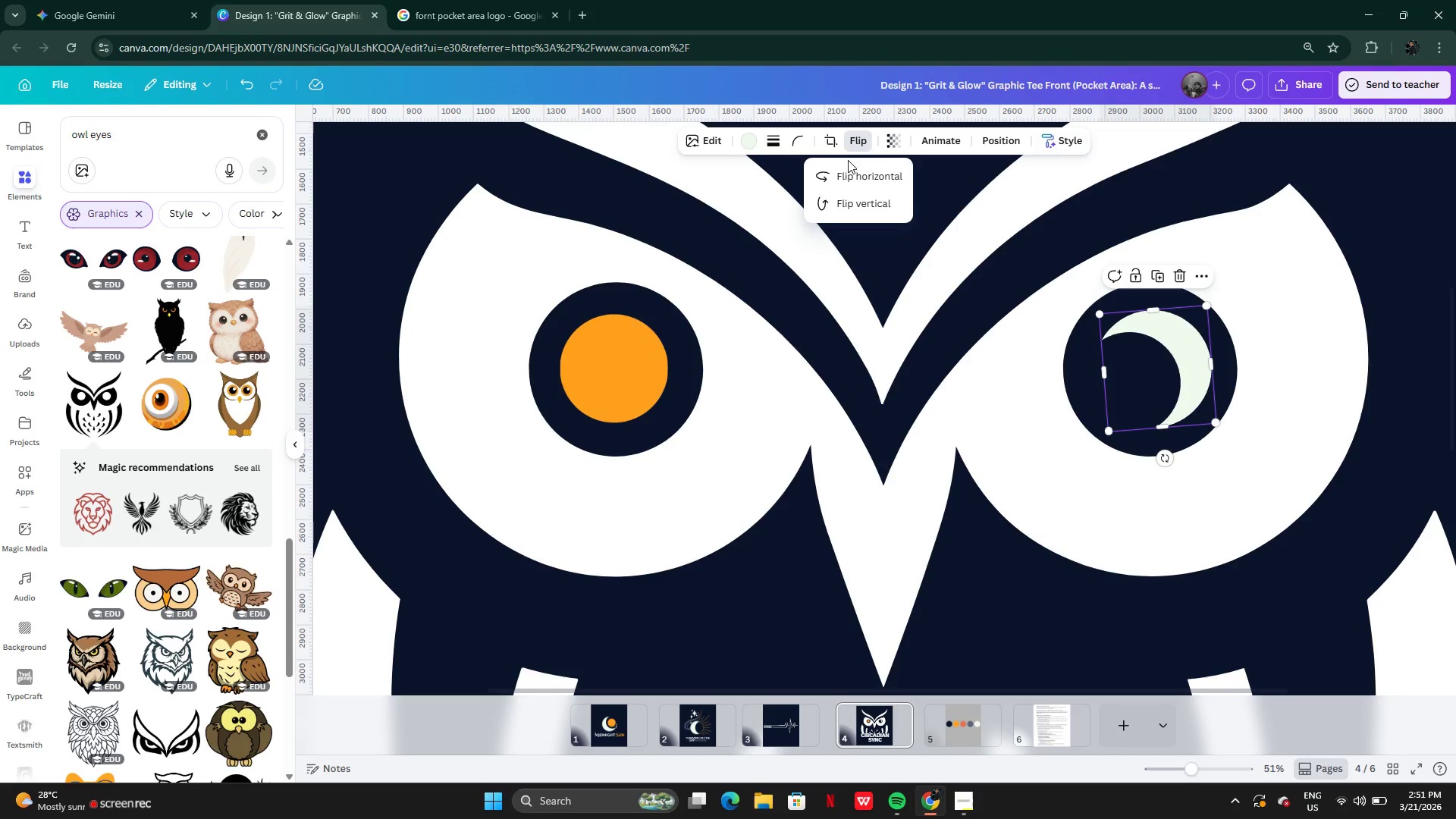 
left_click([850, 165])
 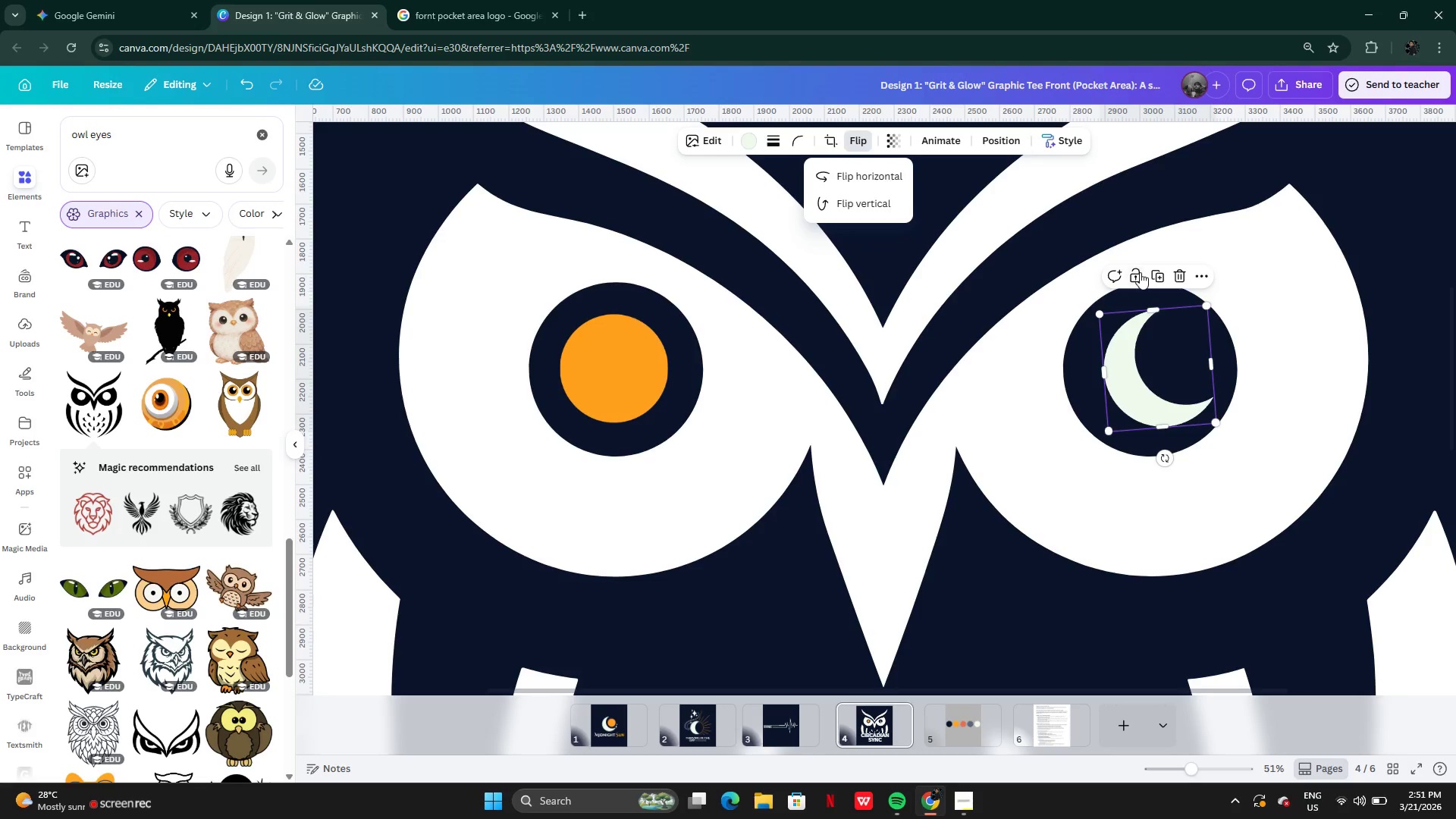 
left_click_drag(start_coordinate=[1160, 344], to_coordinate=[1151, 345])
 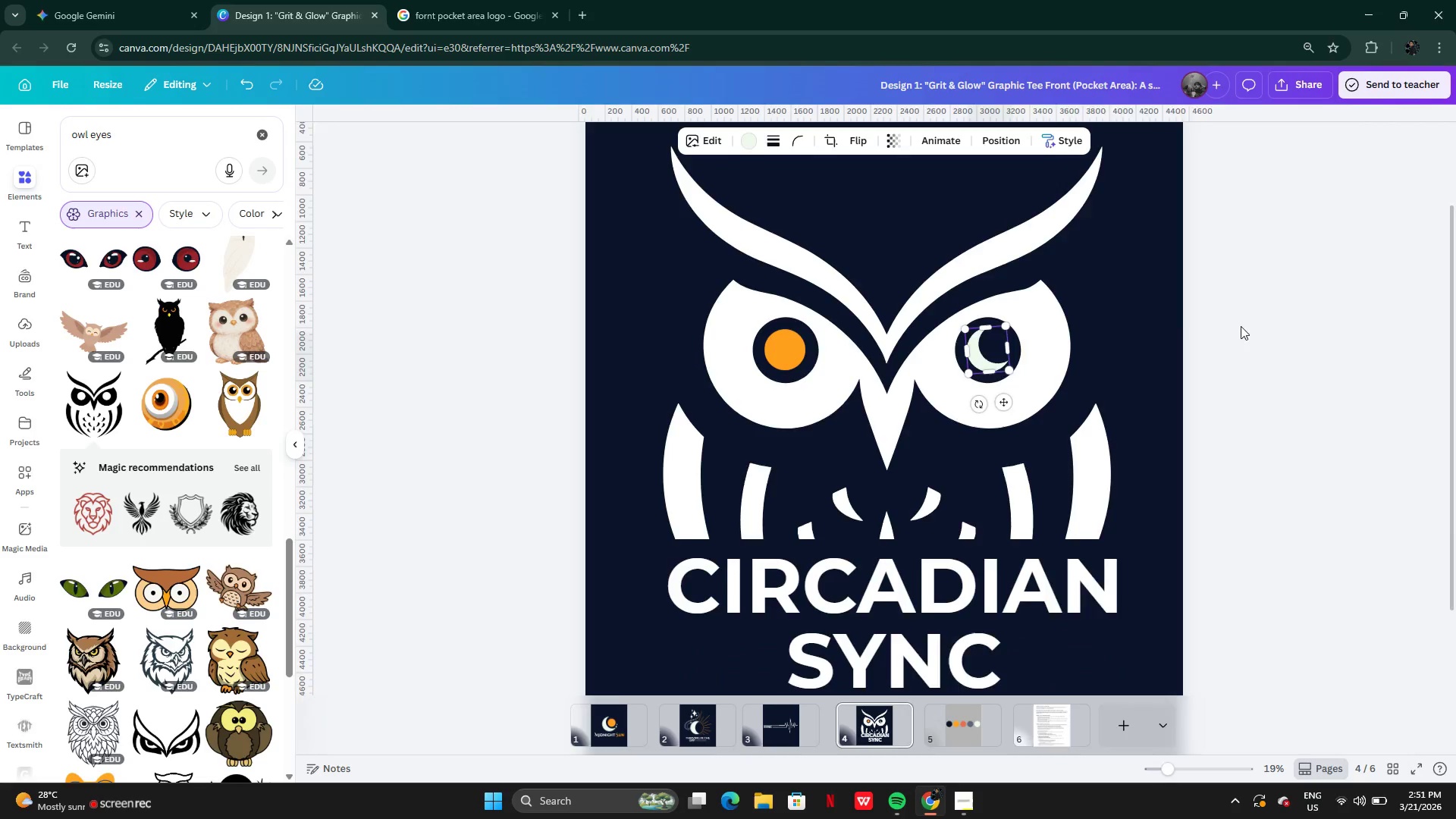 
left_click([1232, 330])
 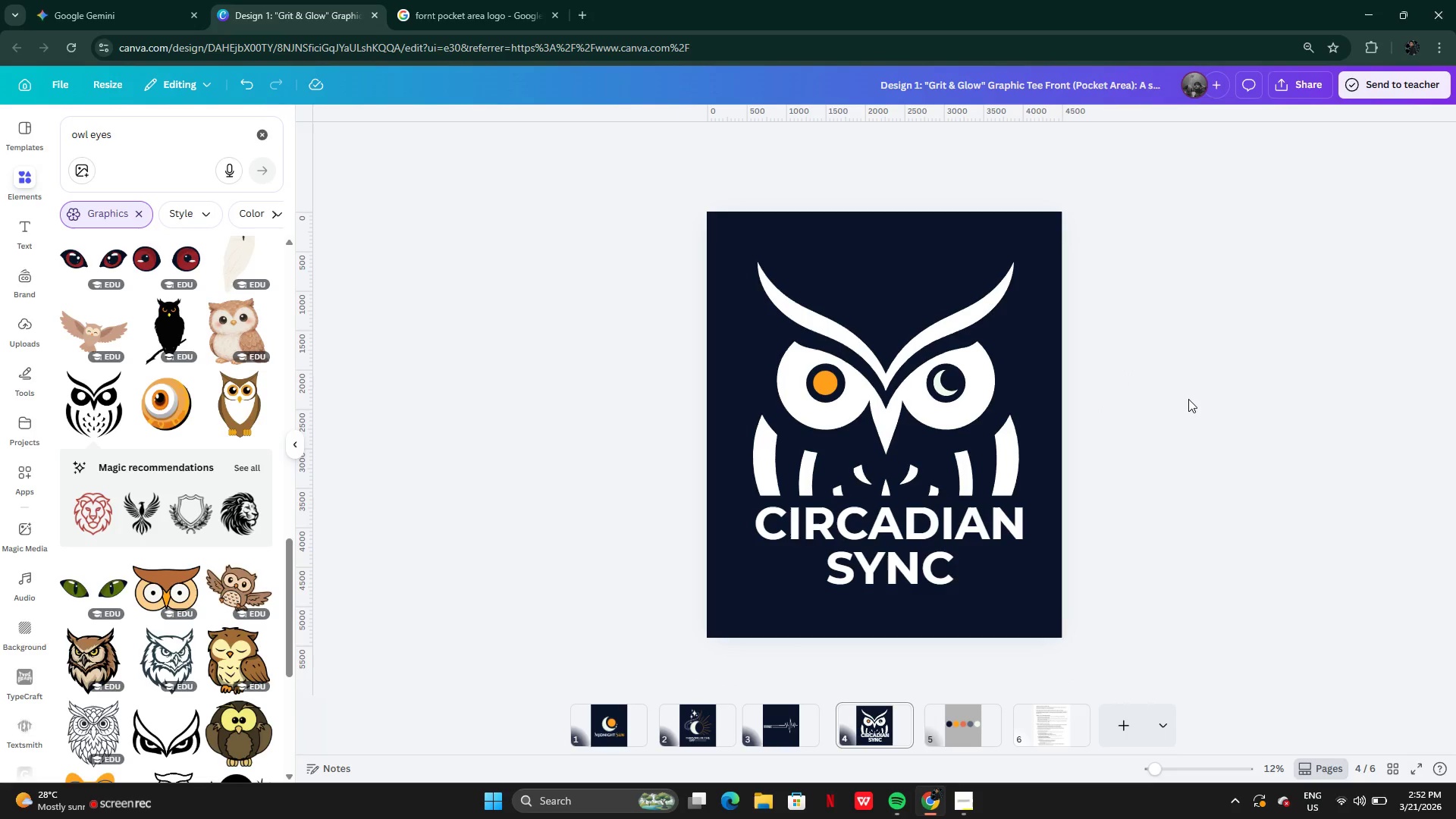 
wait(35.44)
 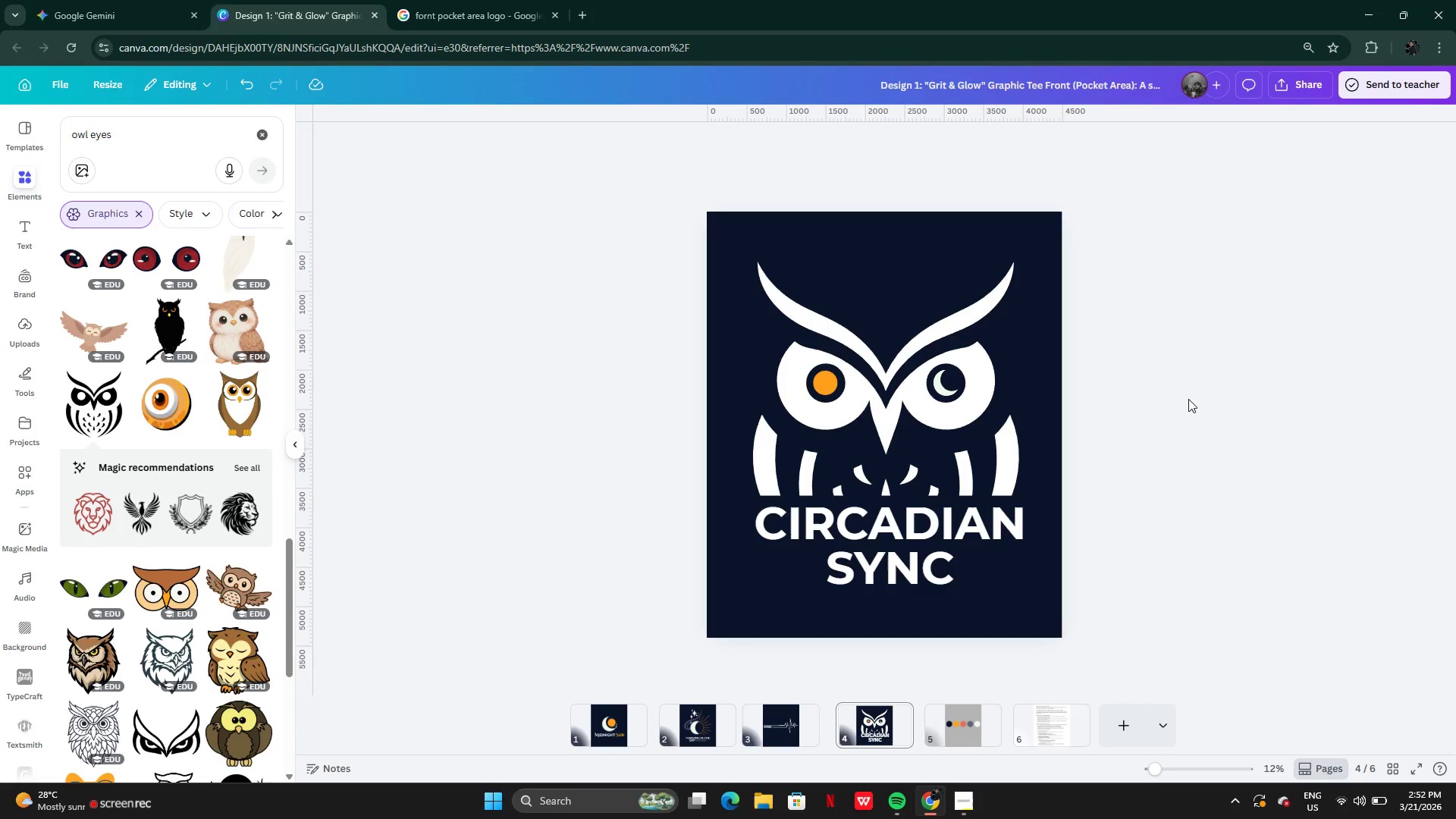 
left_click([953, 811])